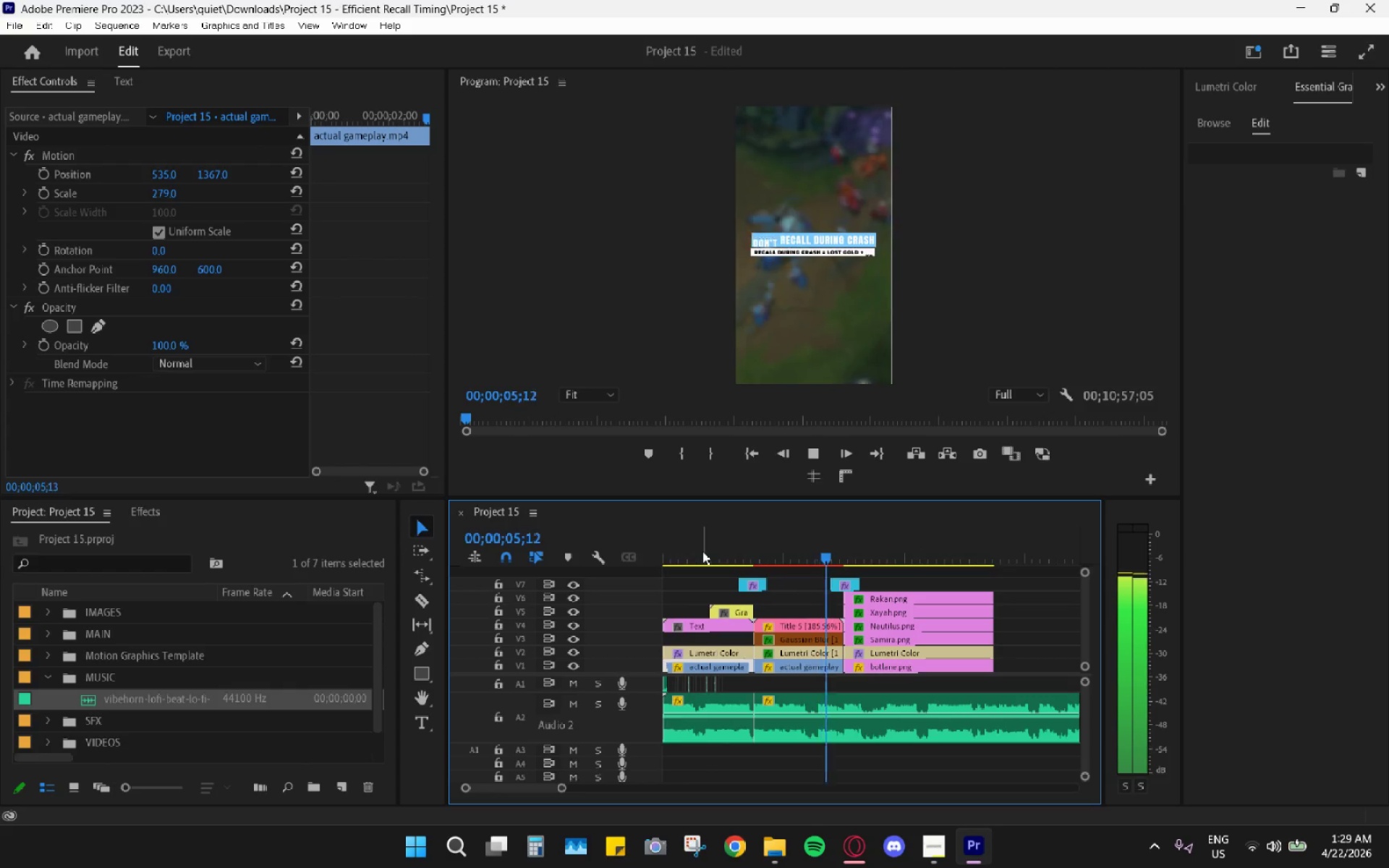 
key(Space)
 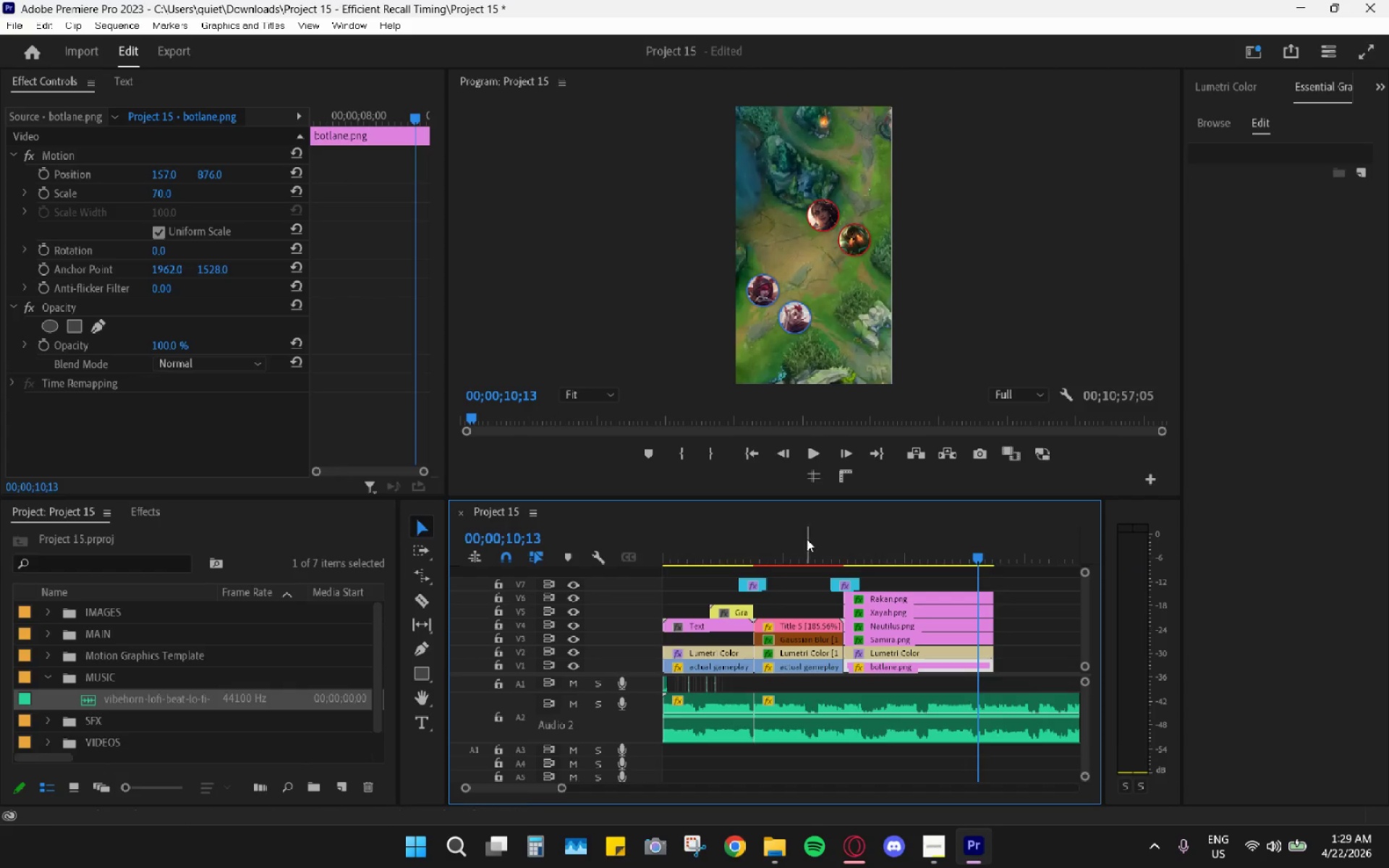 
left_click_drag(start_coordinate=[797, 535], to_coordinate=[634, 540])
 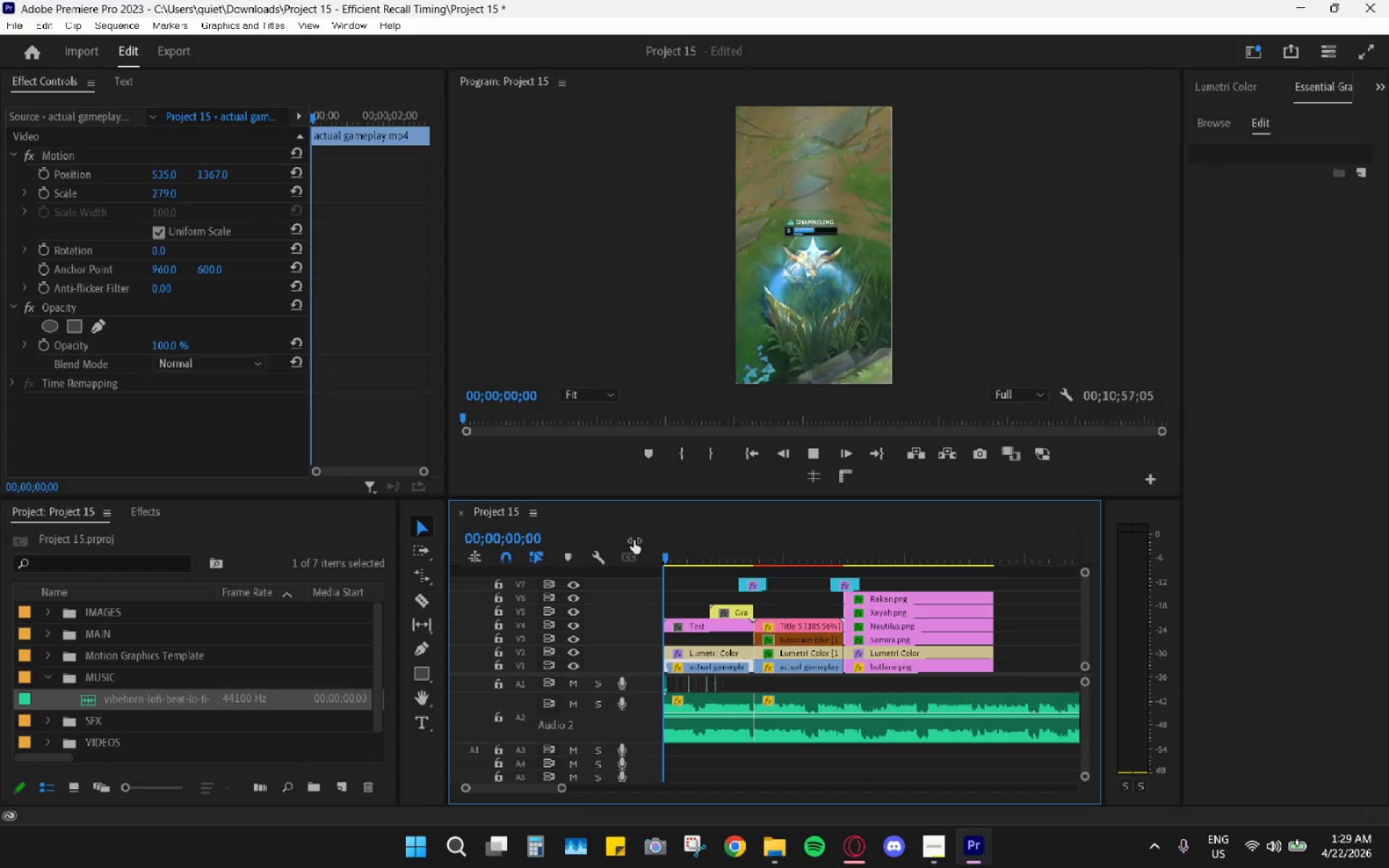 
key(Space)
 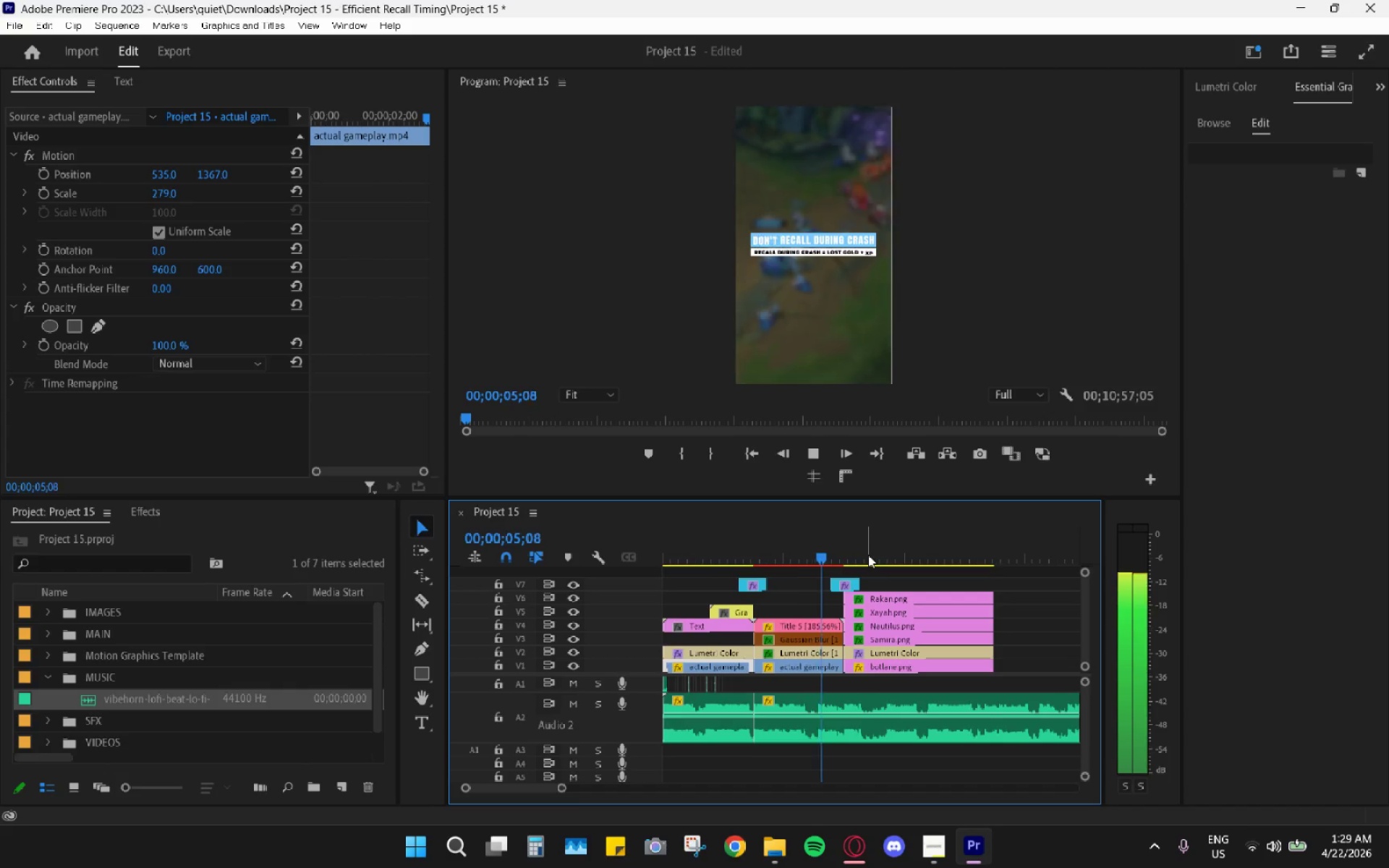 
wait(7.2)
 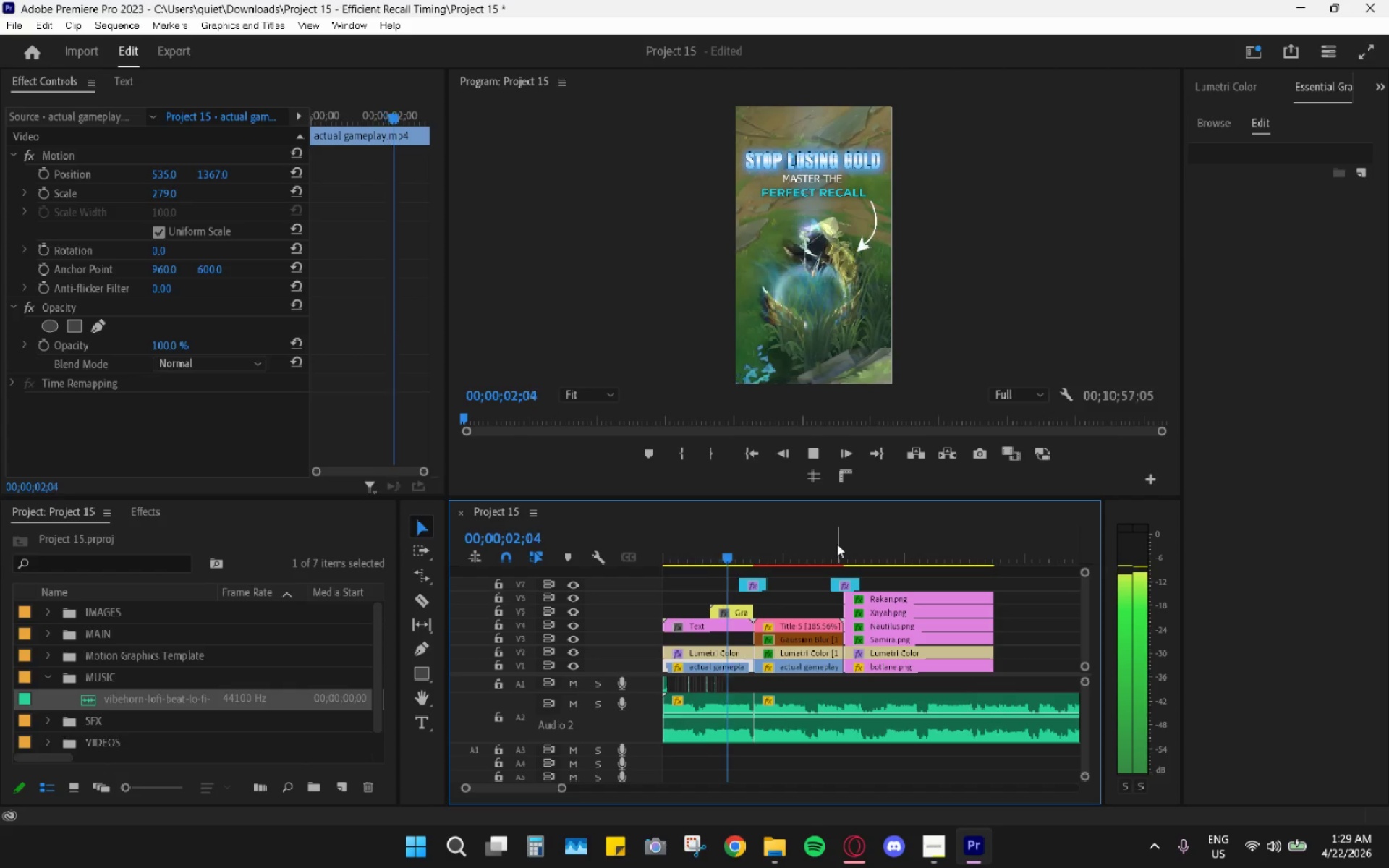 
key(Space)
 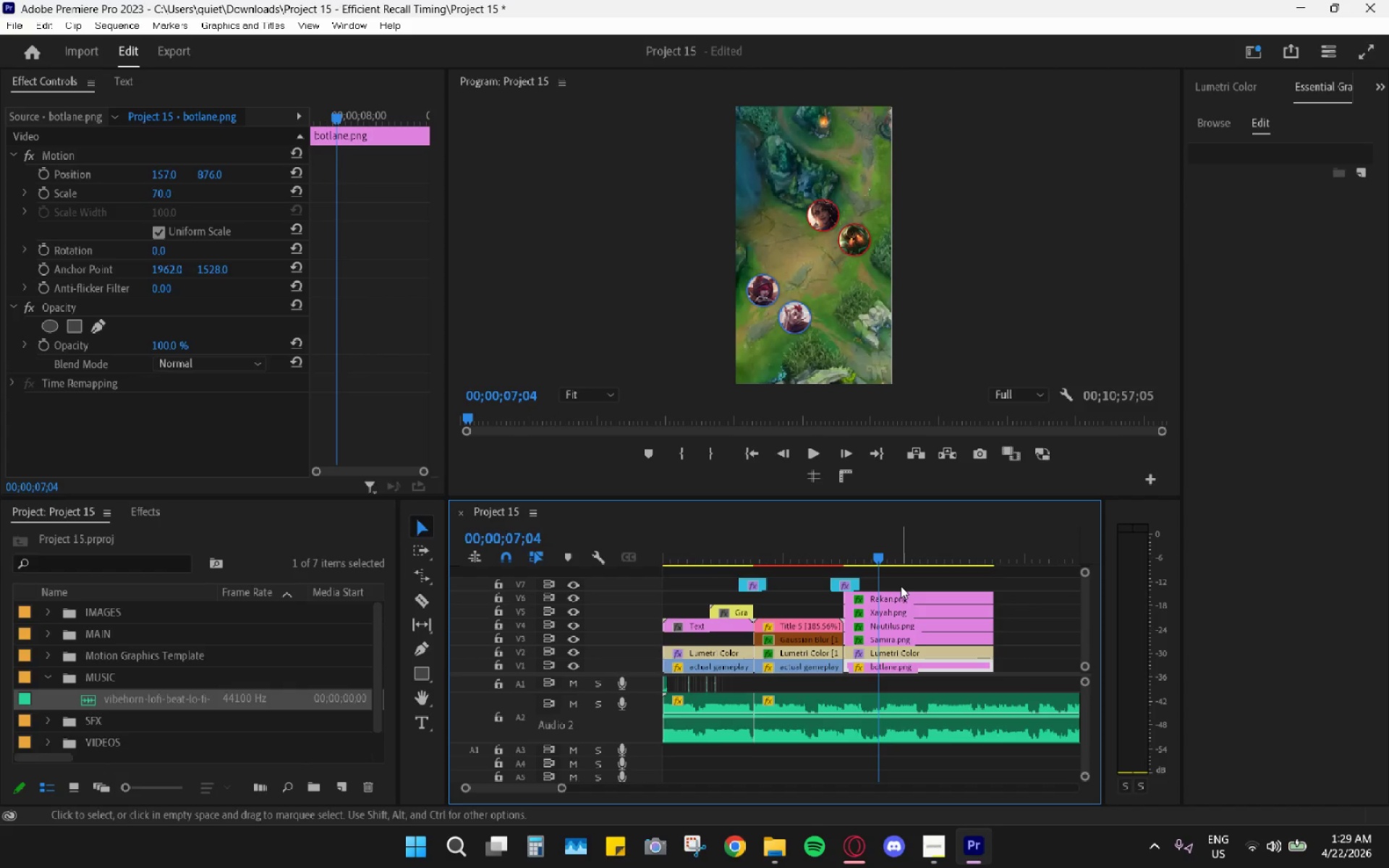 
key(Alt+AltLeft)
 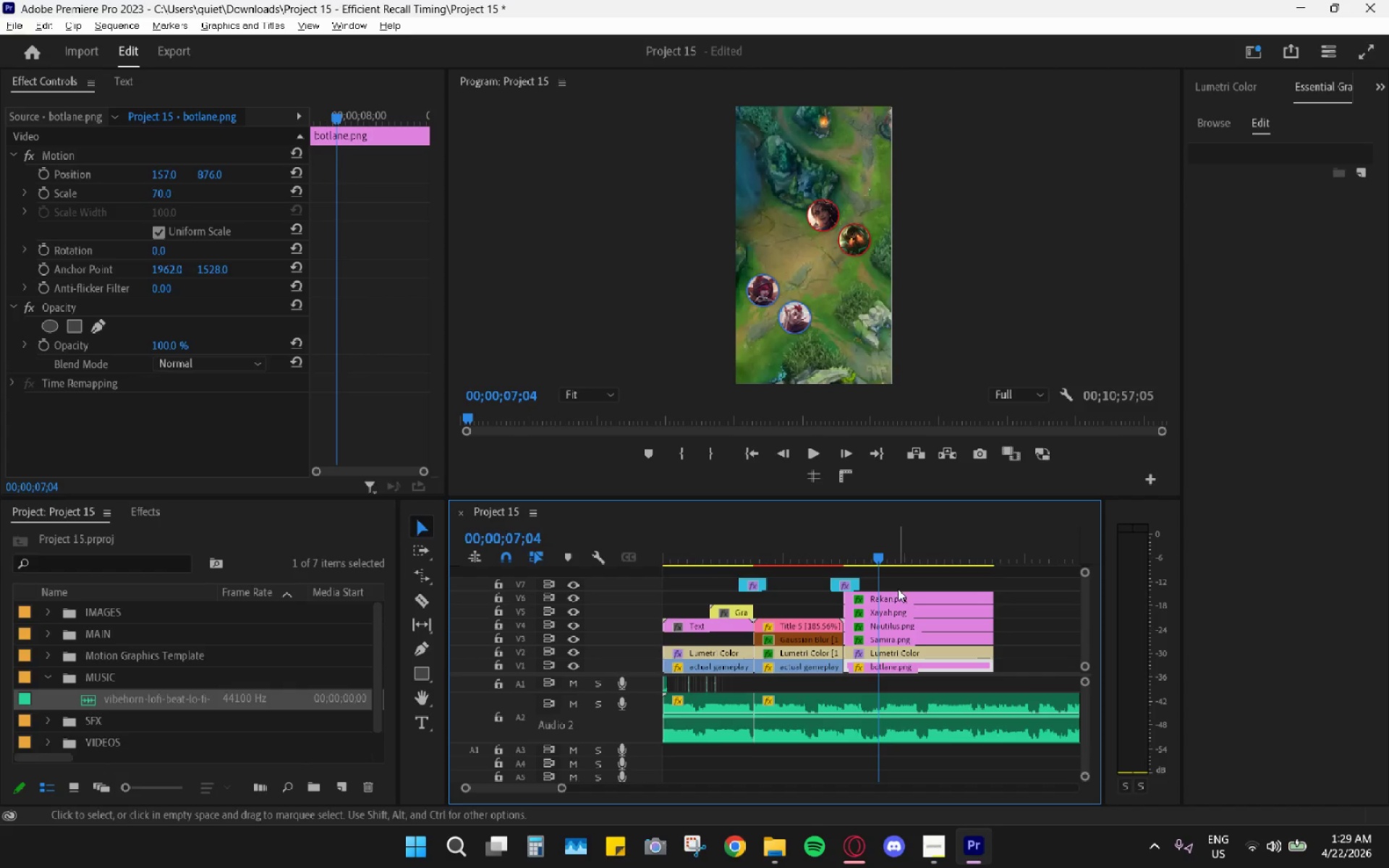 
key(Space)
 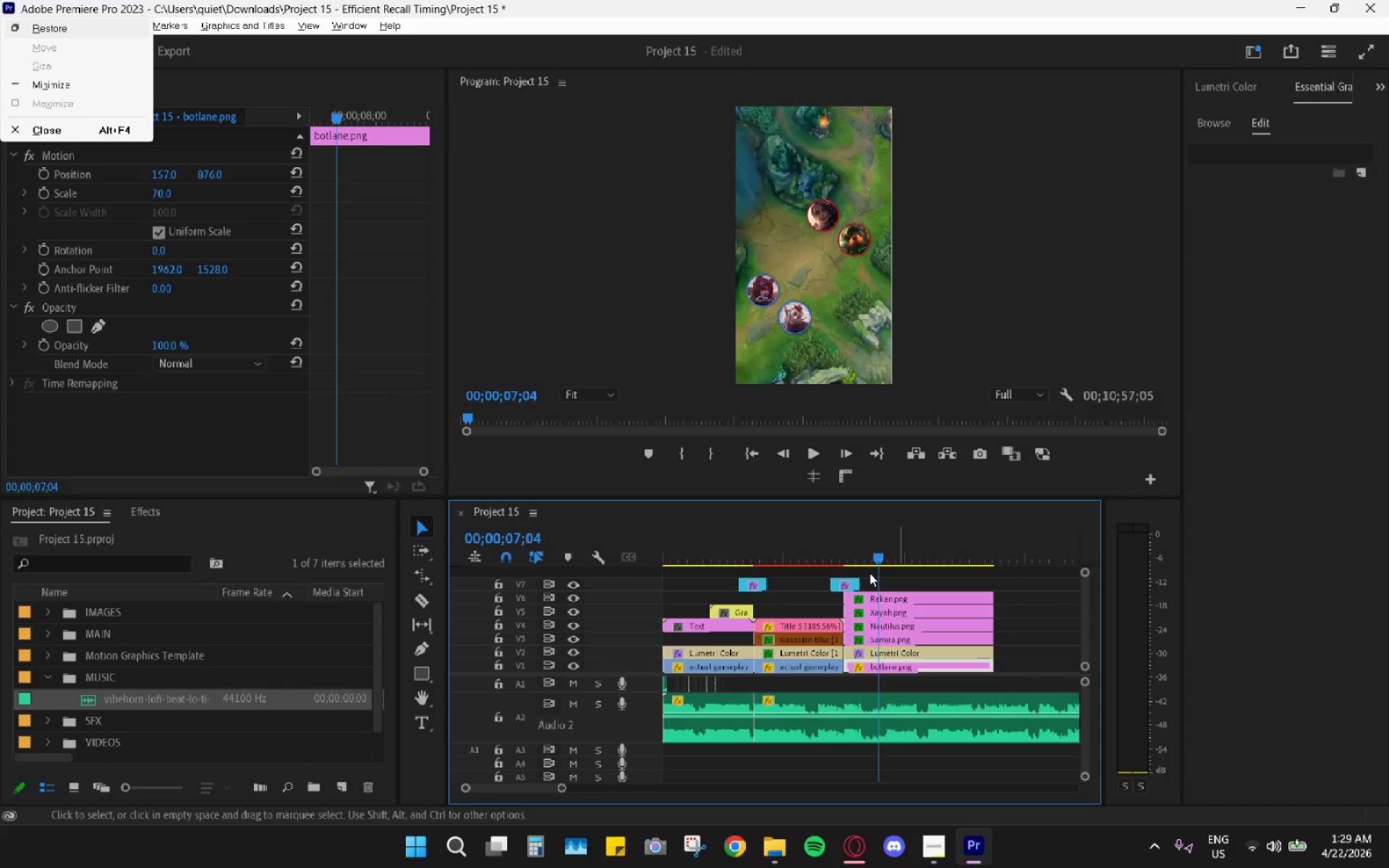 
left_click([886, 556])
 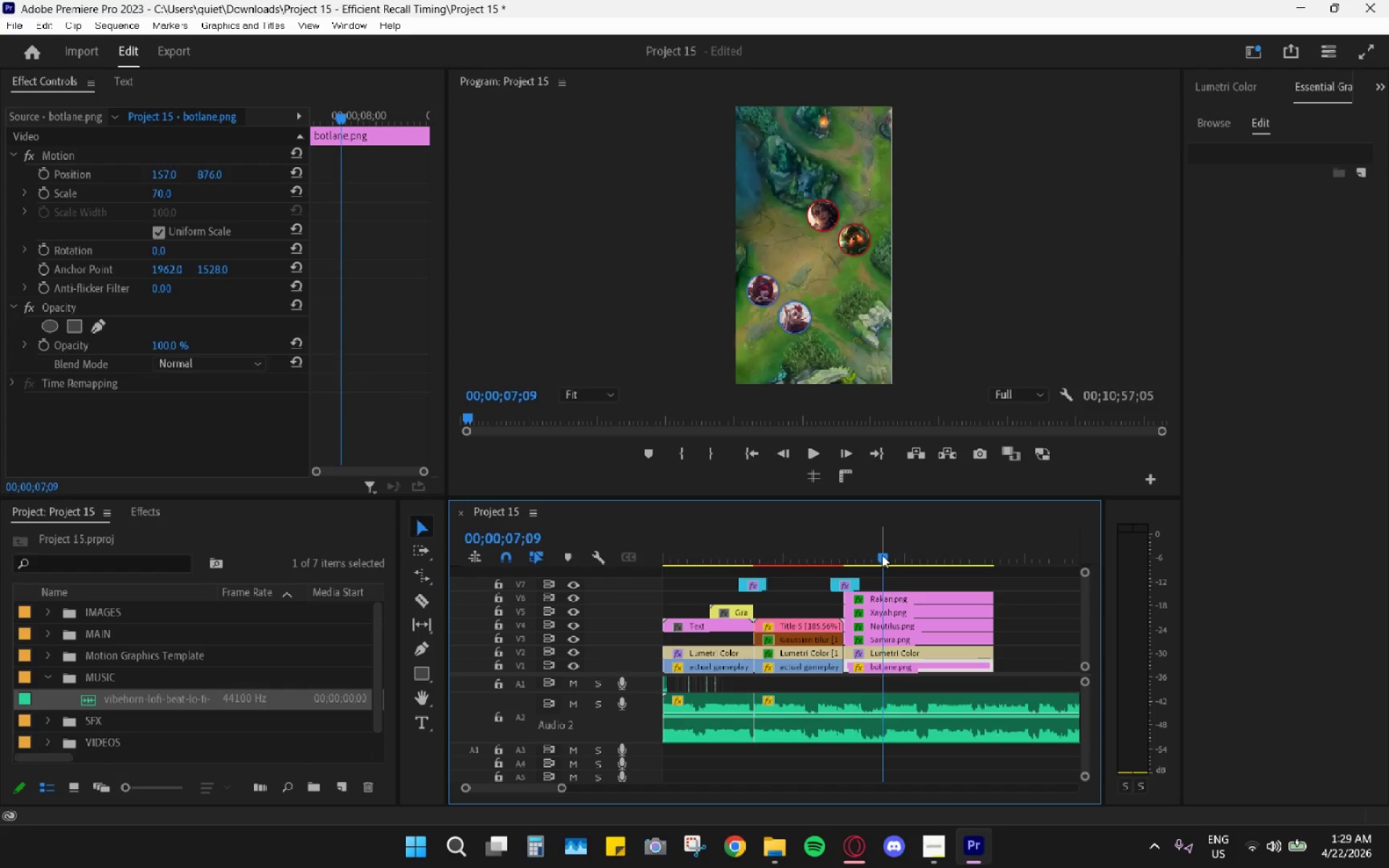 
left_click_drag(start_coordinate=[882, 554], to_coordinate=[876, 551])
 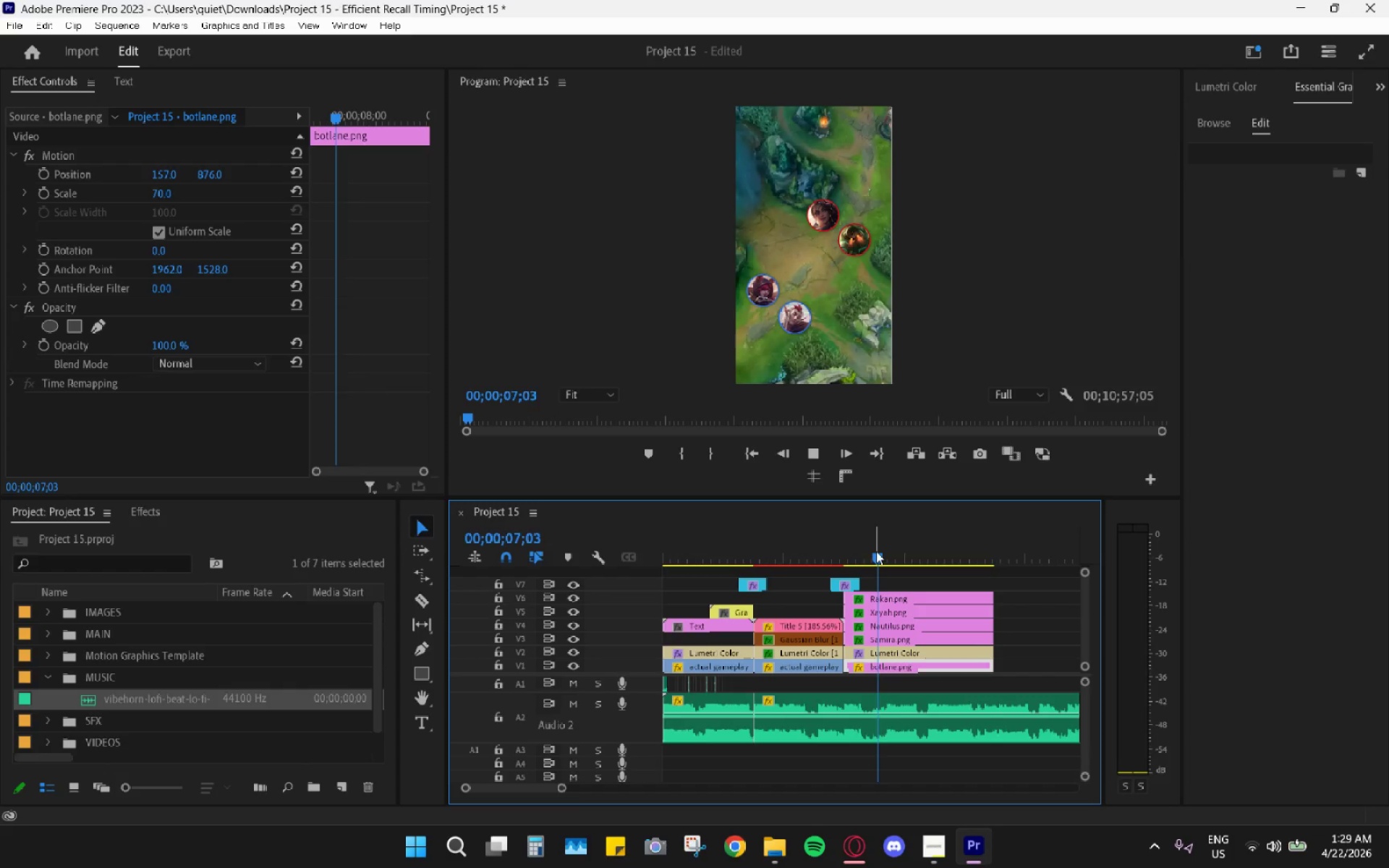 
key(Space)
 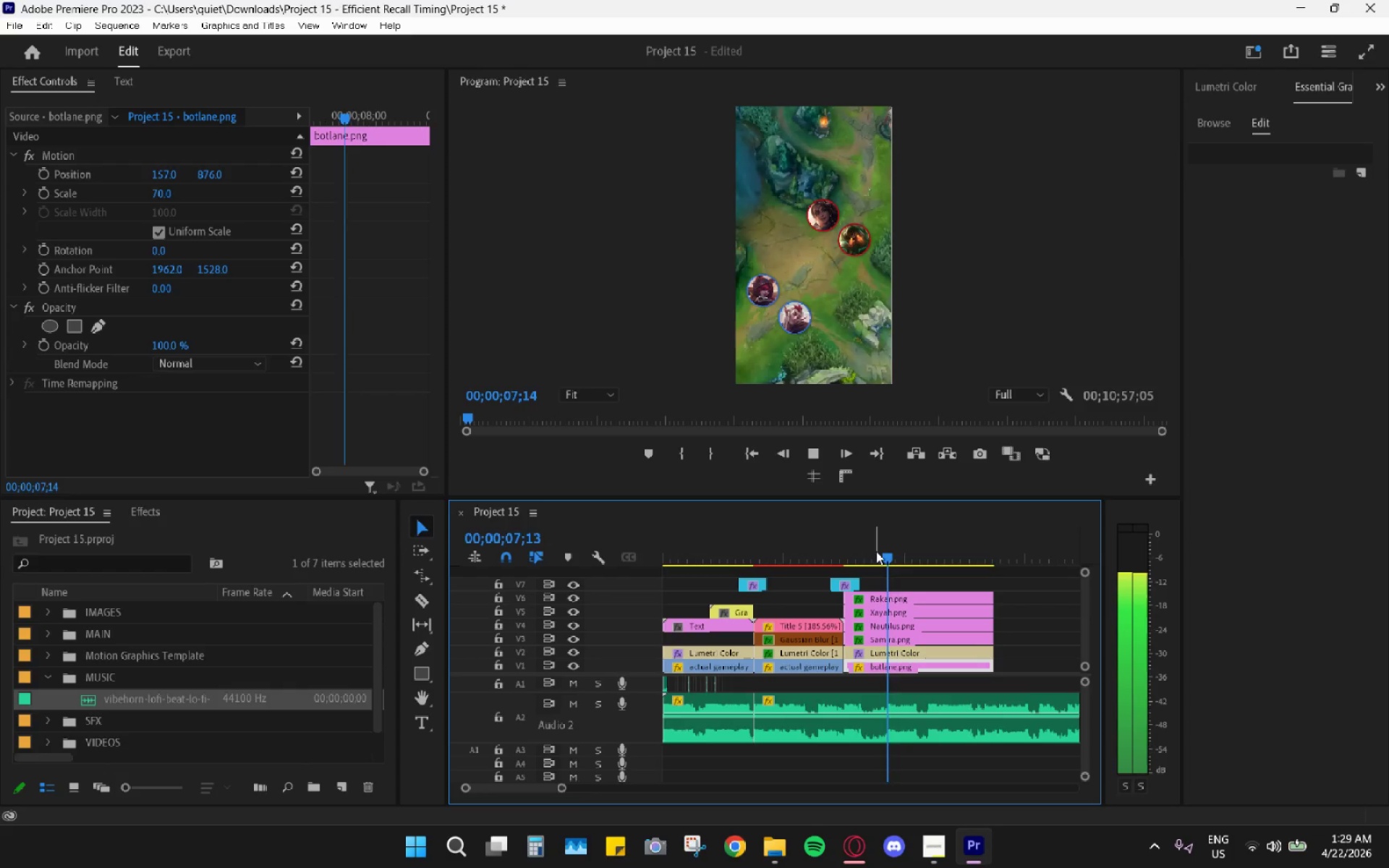 
left_click_drag(start_coordinate=[876, 551], to_coordinate=[891, 558])
 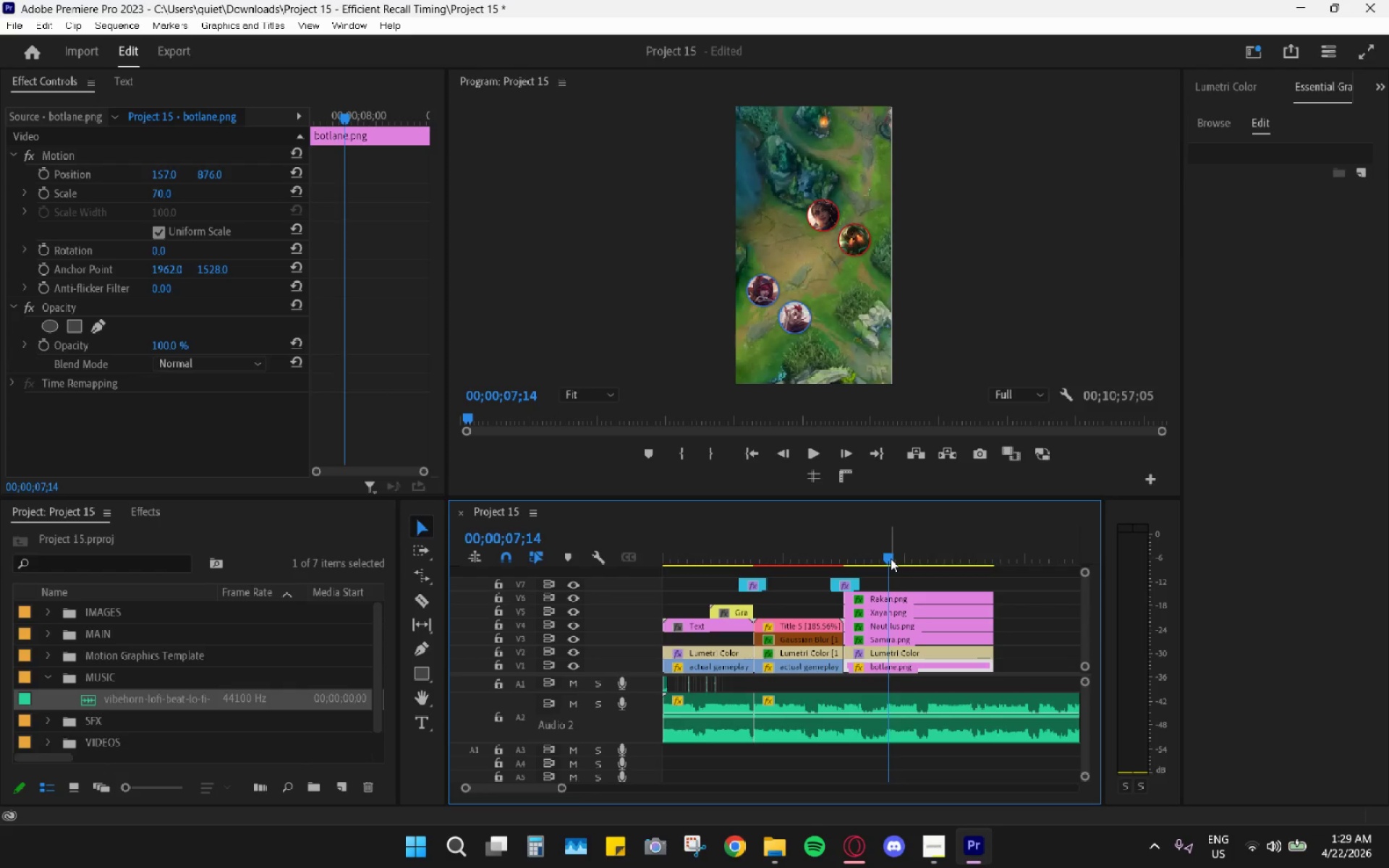 
key(Space)
 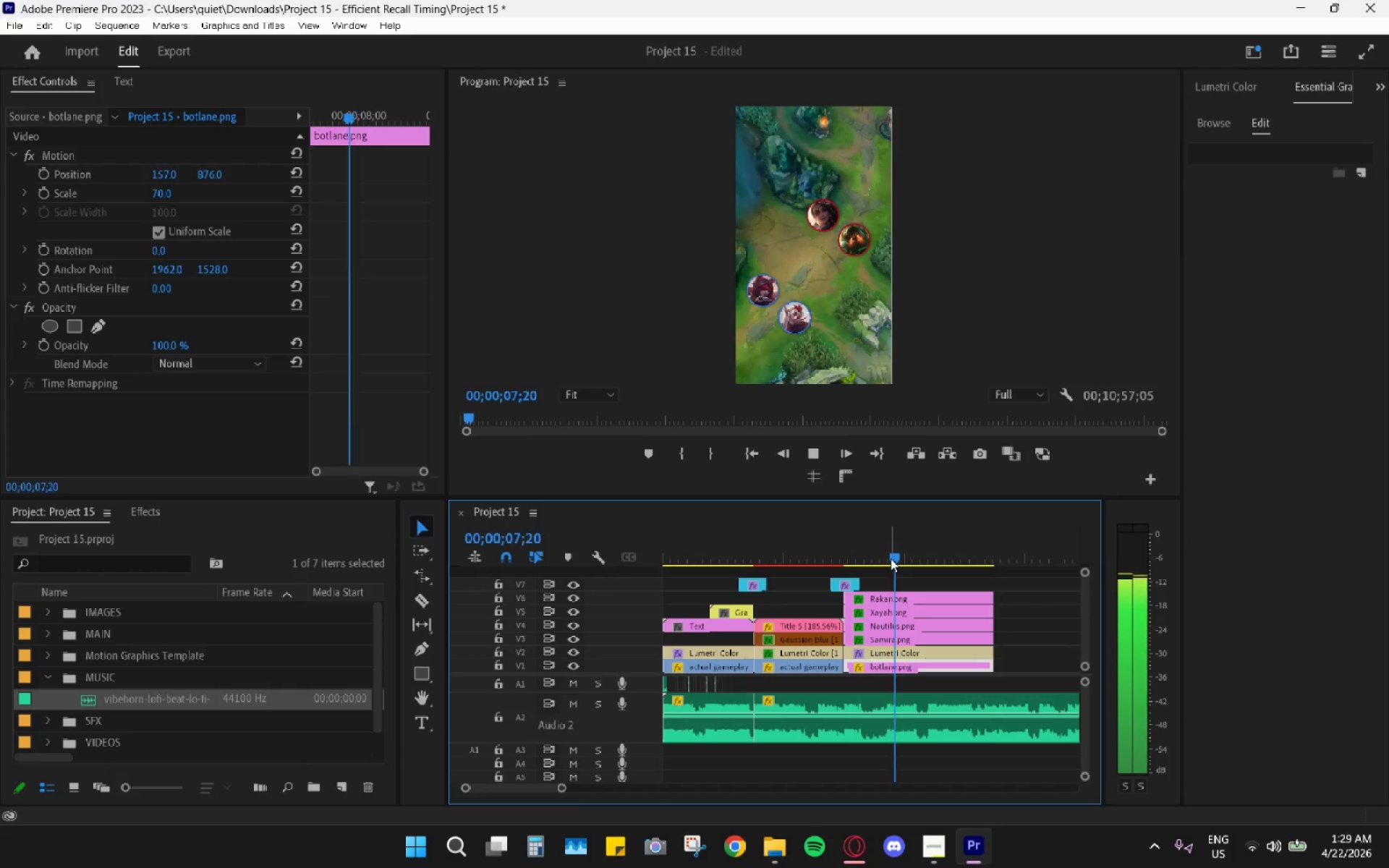 
left_click_drag(start_coordinate=[891, 558], to_coordinate=[880, 553])
 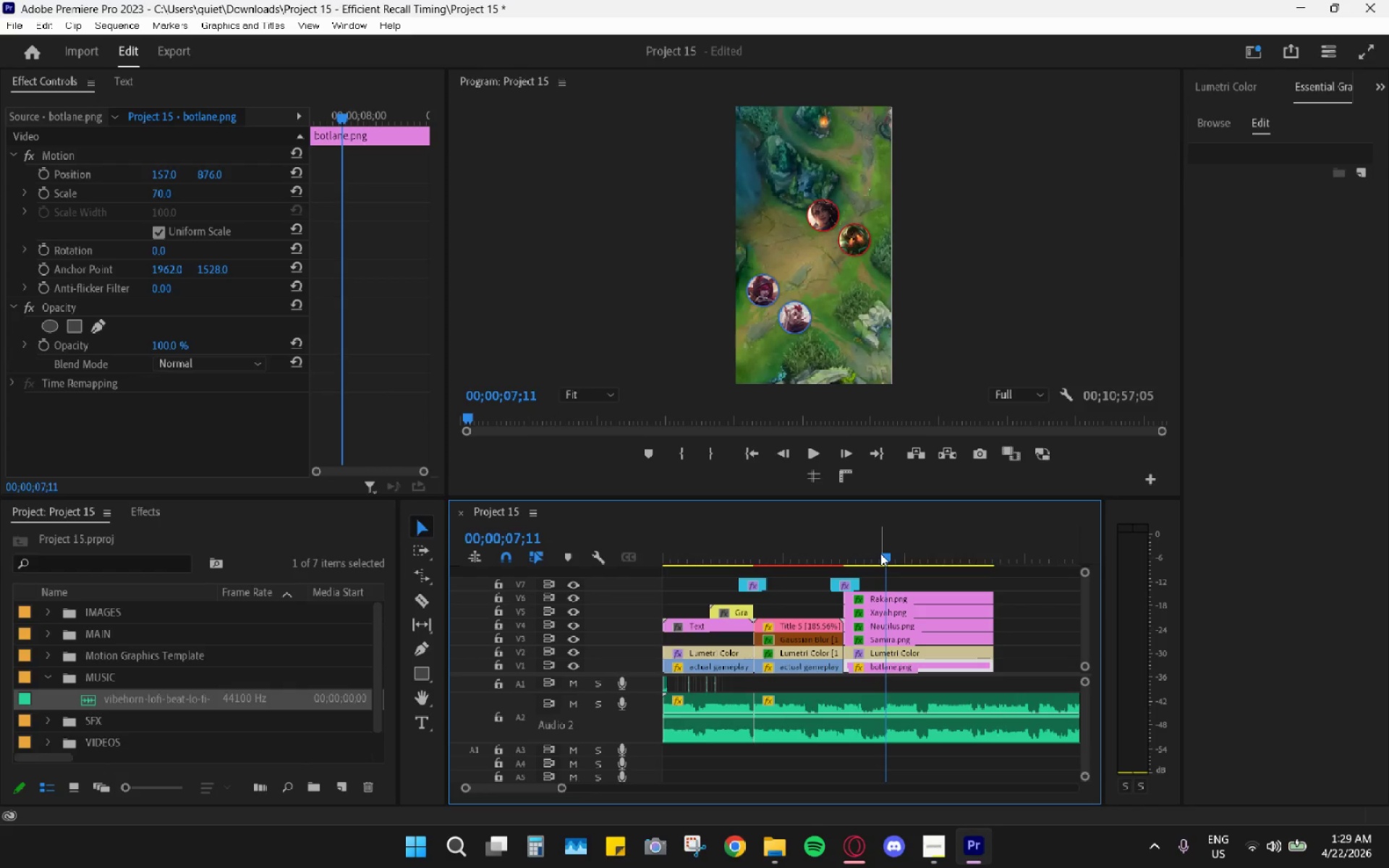 
key(Space)
 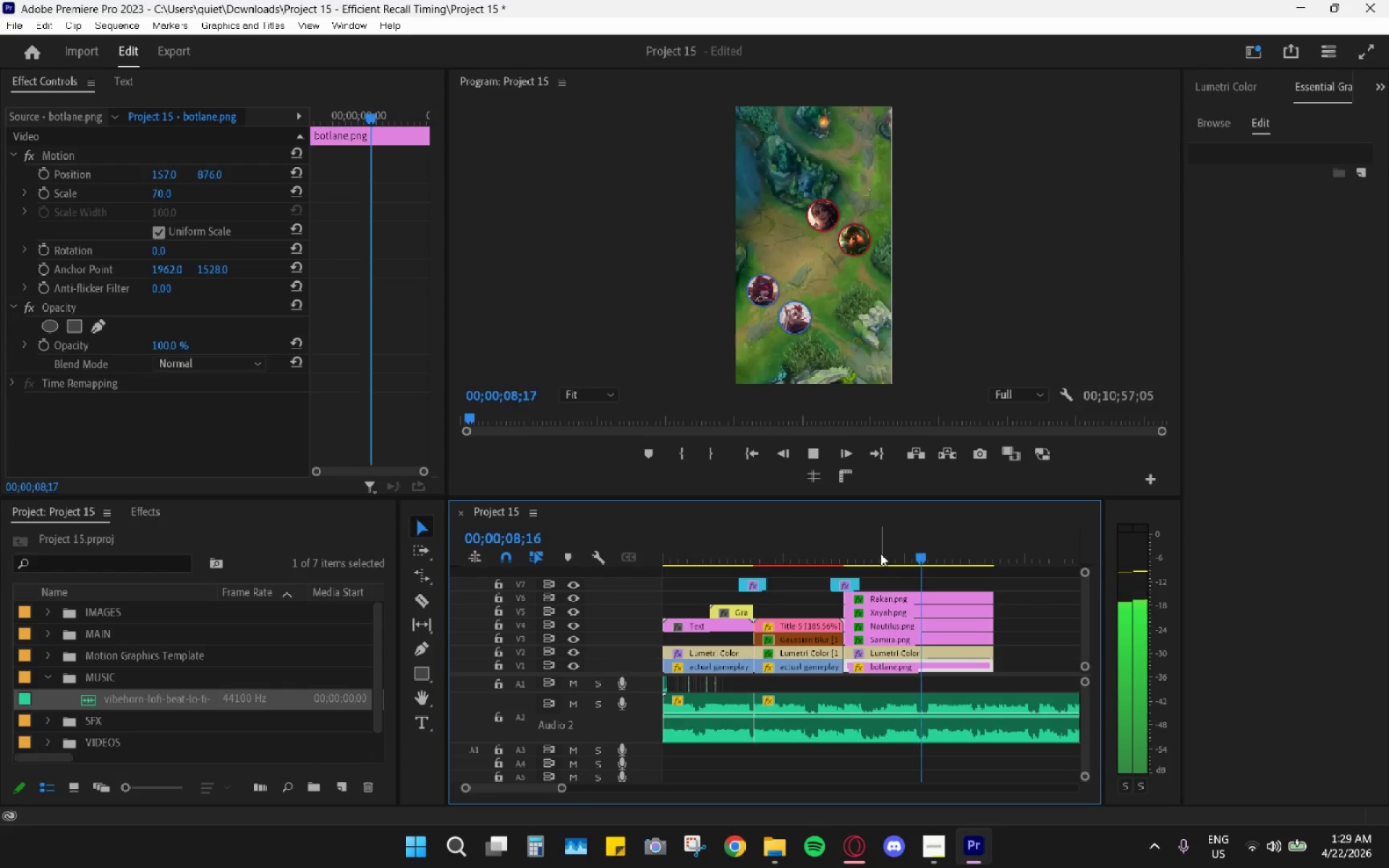 
left_click_drag(start_coordinate=[880, 553], to_coordinate=[888, 556])
 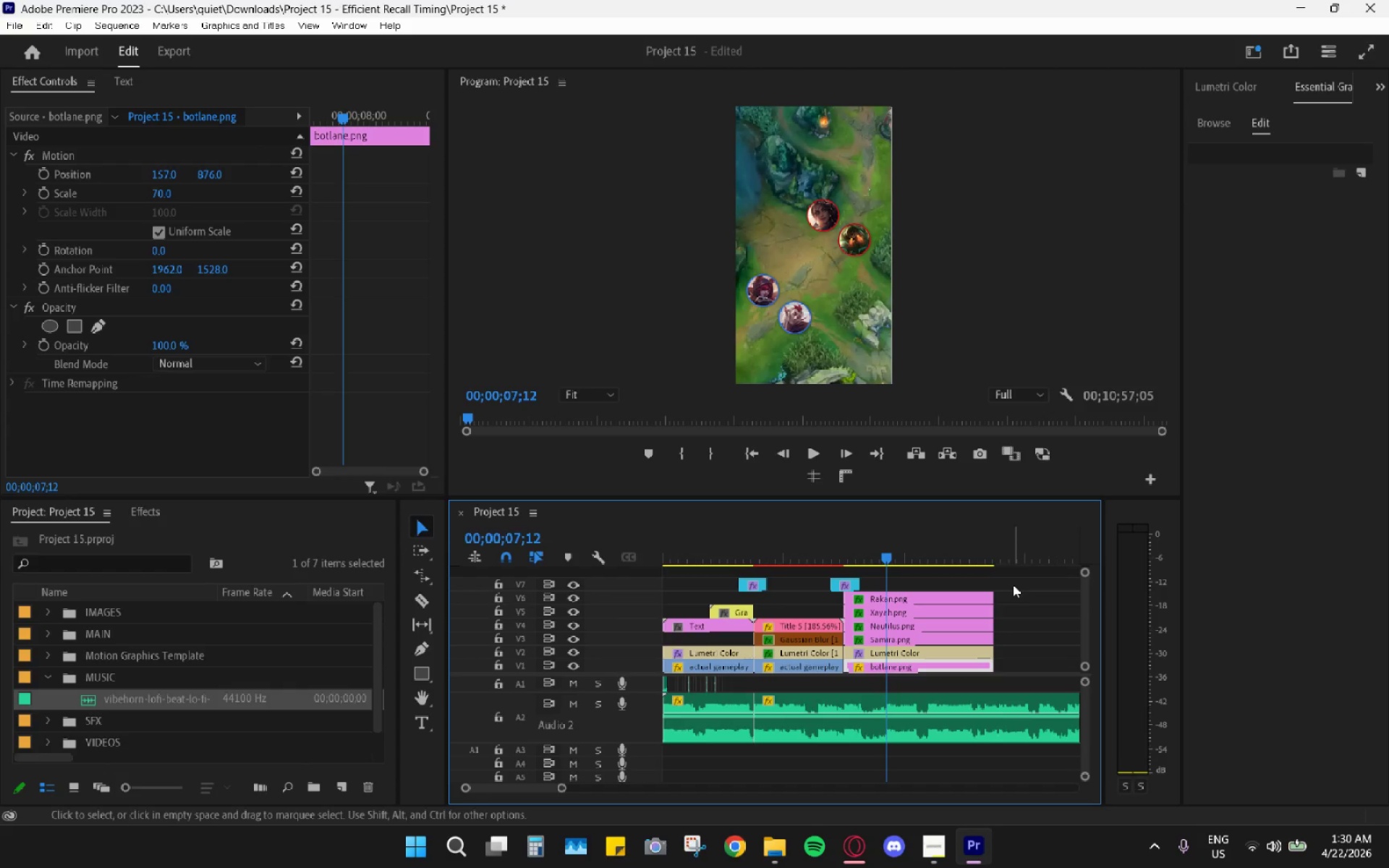 
left_click_drag(start_coordinate=[1015, 573], to_coordinate=[857, 682])
 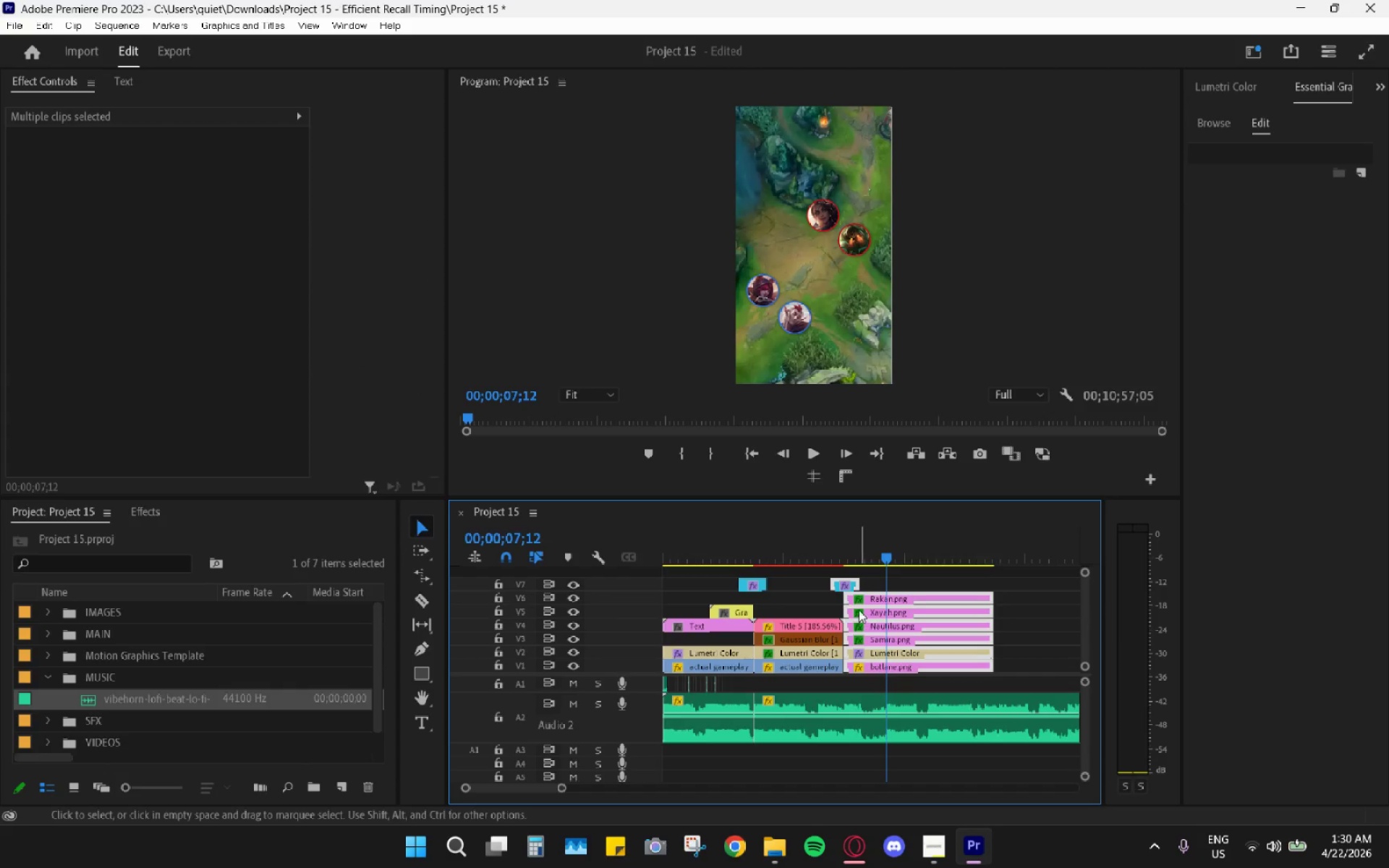 
left_click_drag(start_coordinate=[859, 609], to_coordinate=[897, 610])
 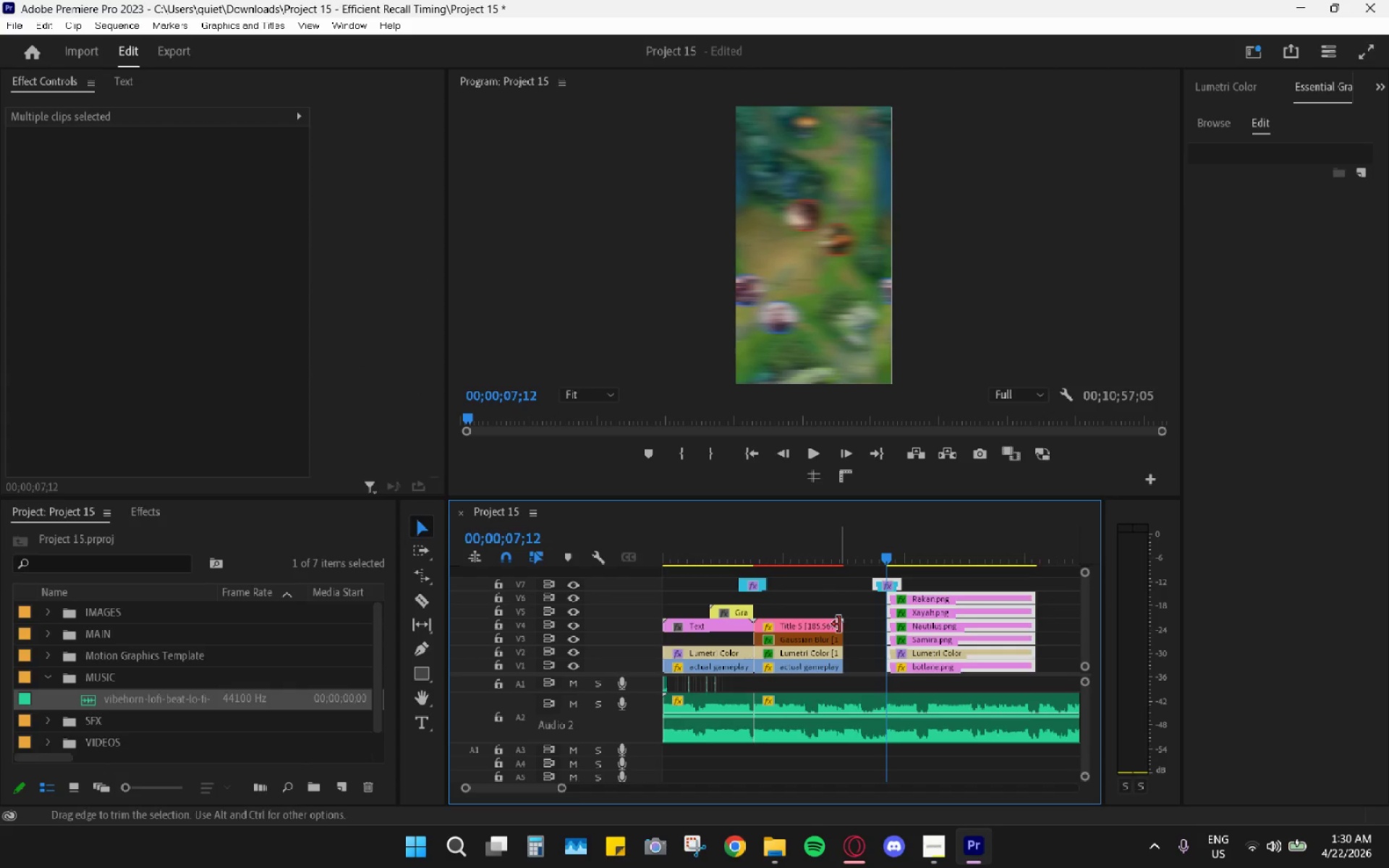 
key(R)
 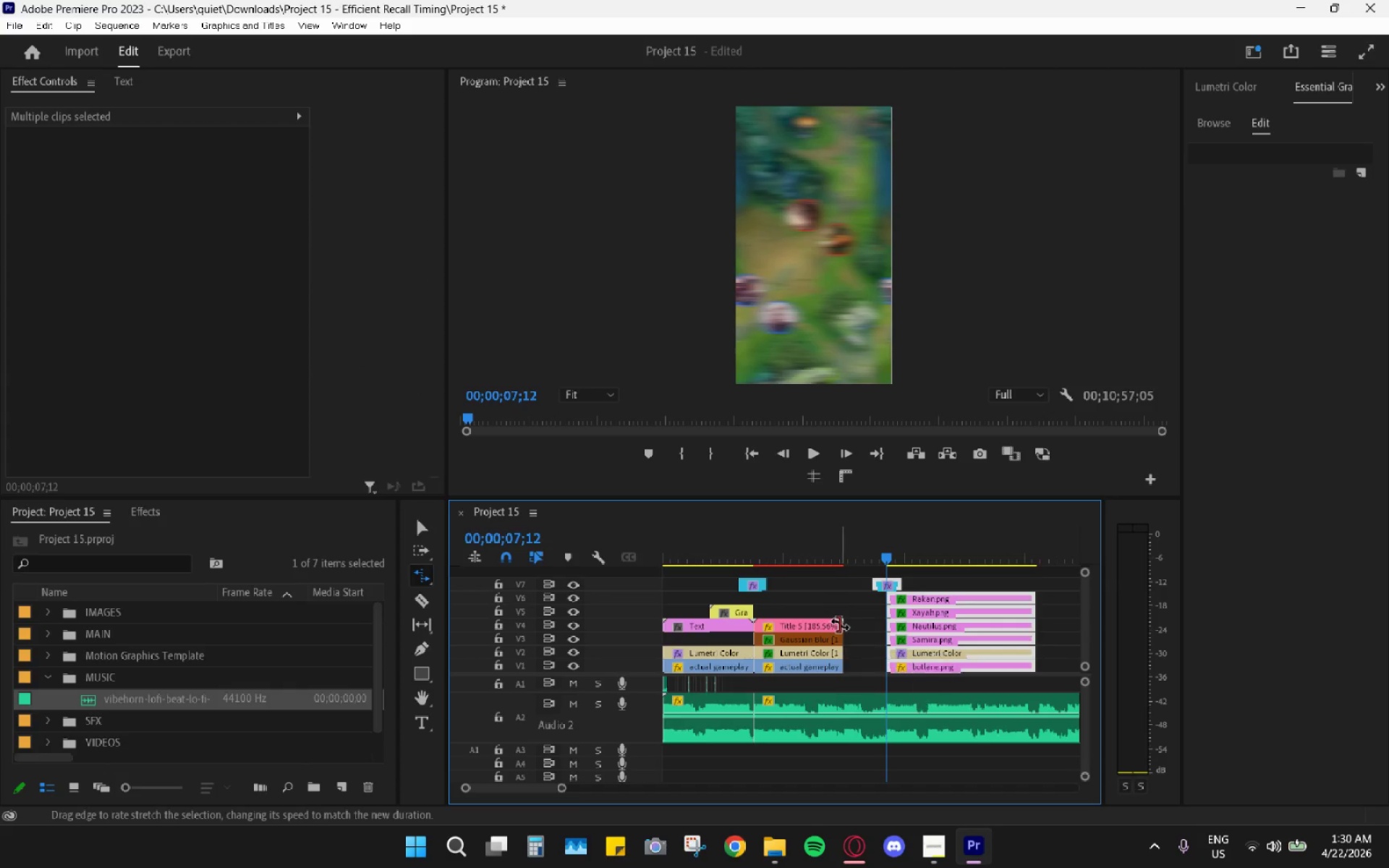 
left_click_drag(start_coordinate=[840, 624], to_coordinate=[877, 628])
 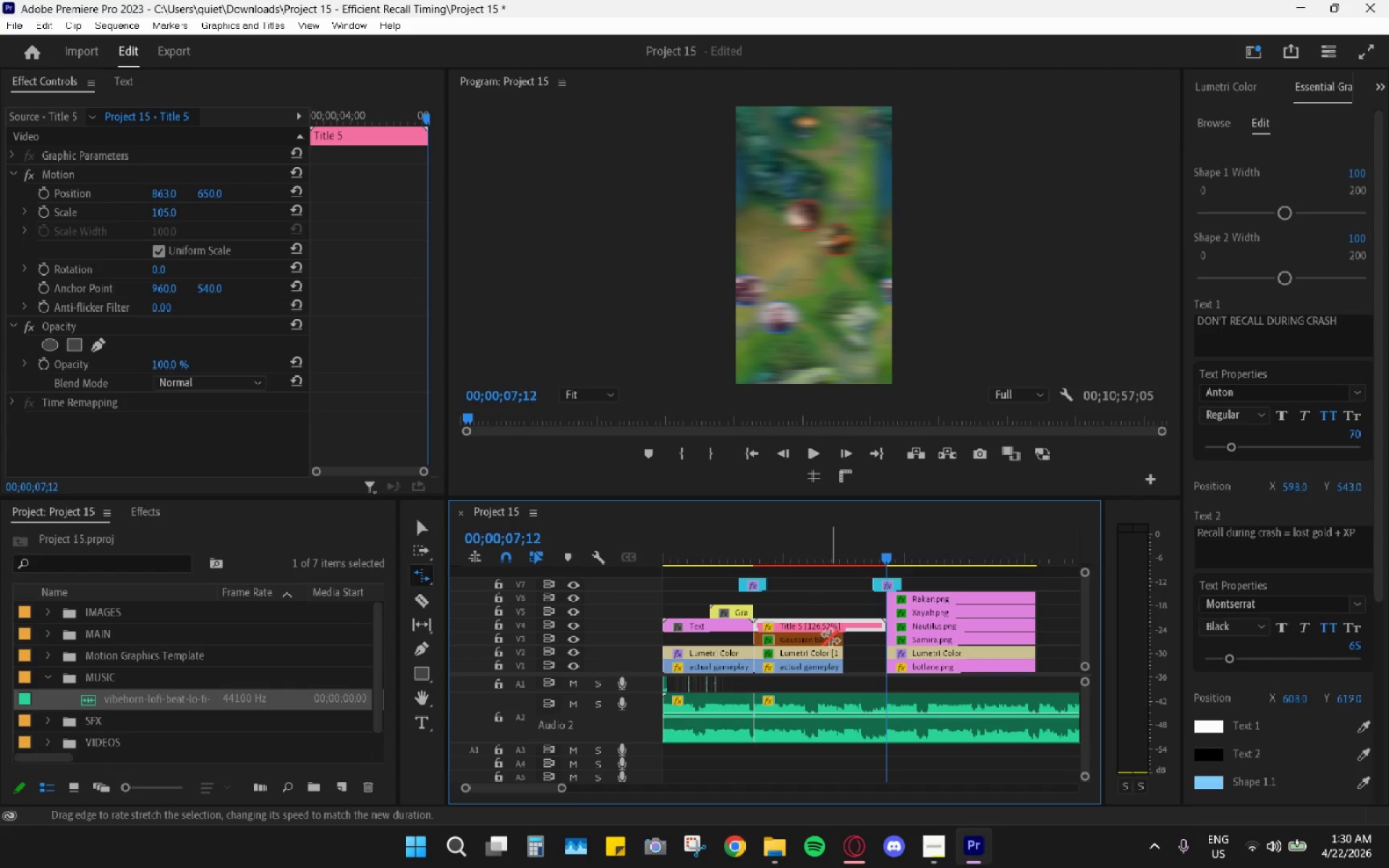 
left_click_drag(start_coordinate=[832, 638], to_coordinate=[885, 642])
 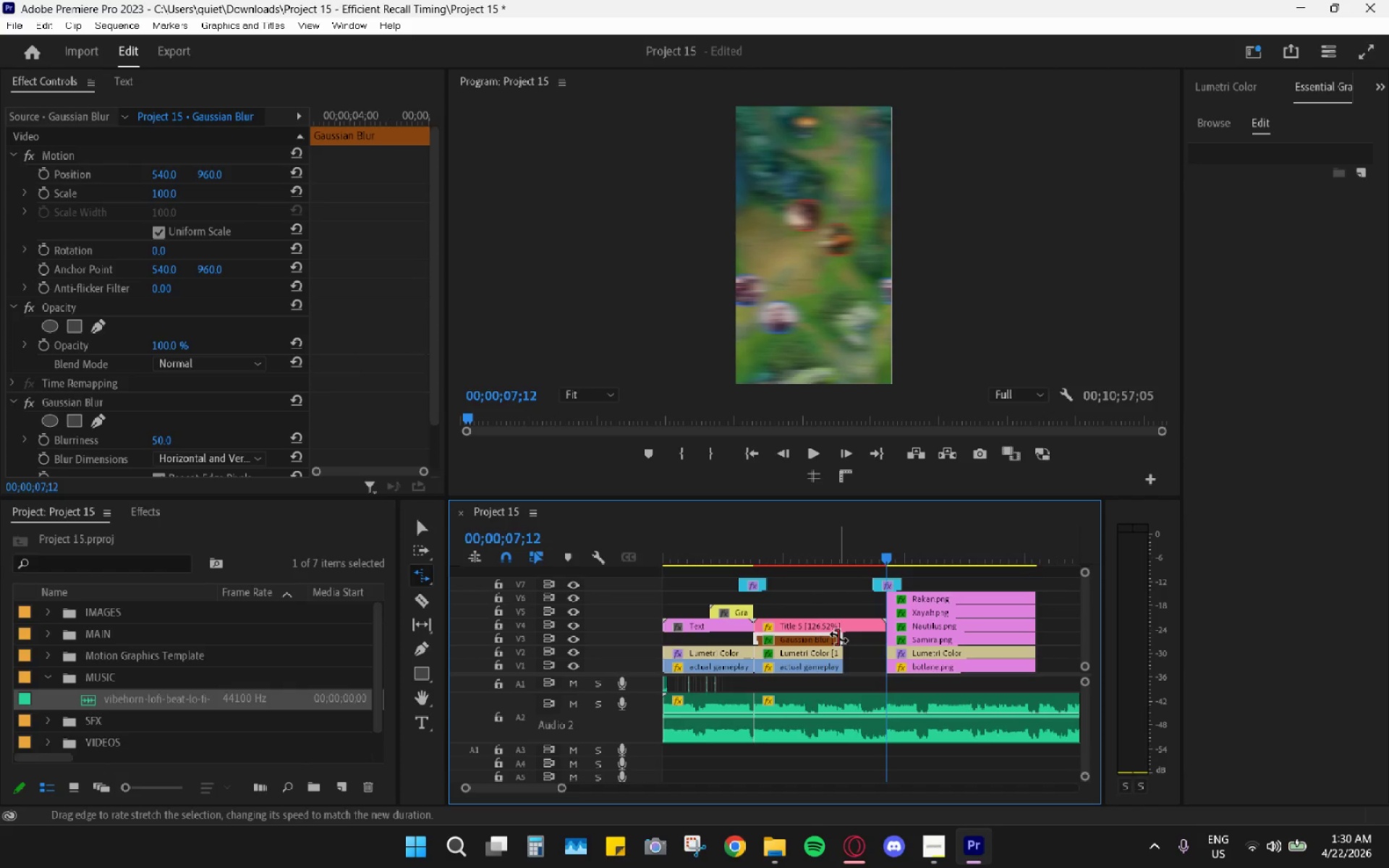 
key(R)
 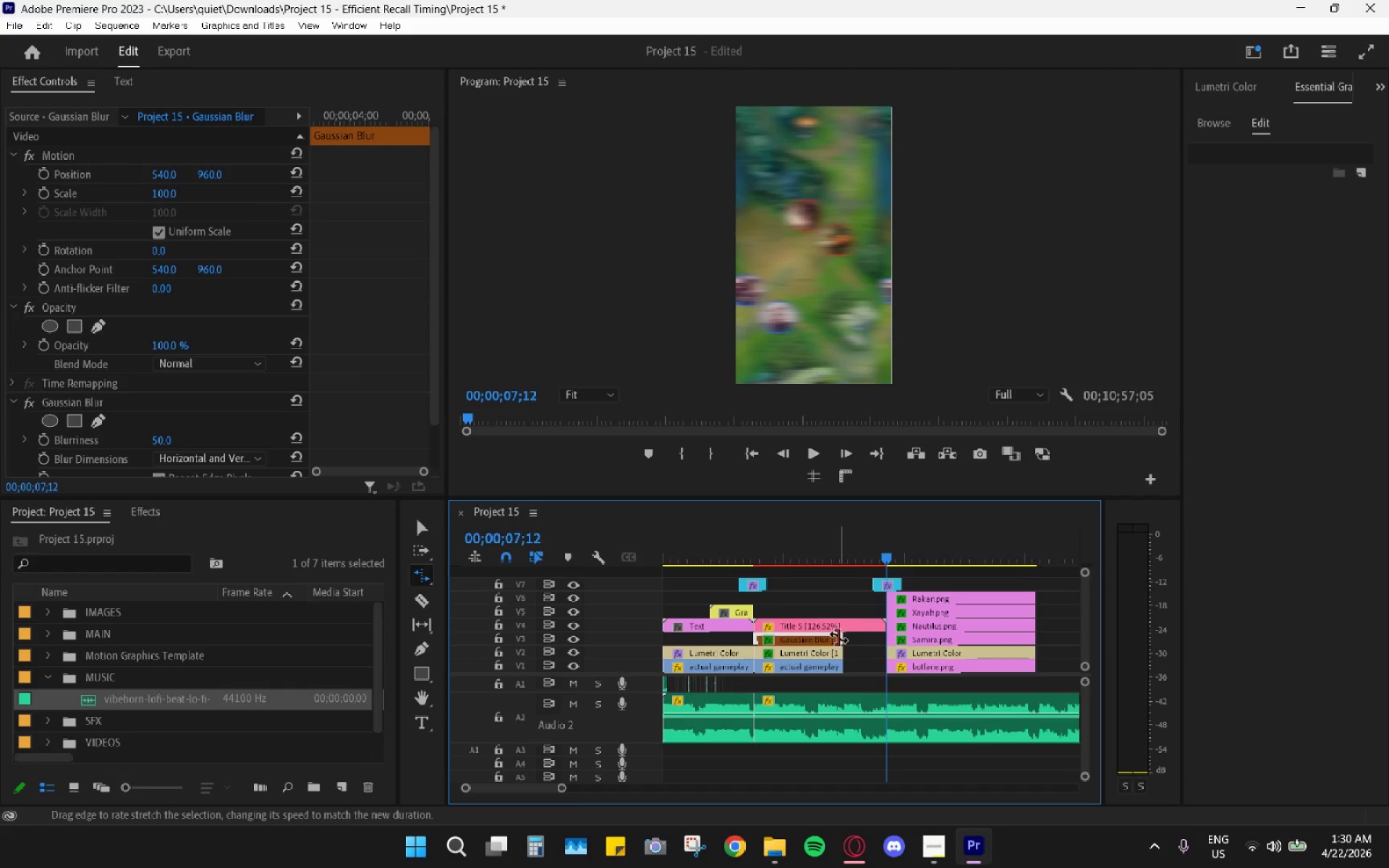 
left_click_drag(start_coordinate=[838, 637], to_coordinate=[892, 638])
 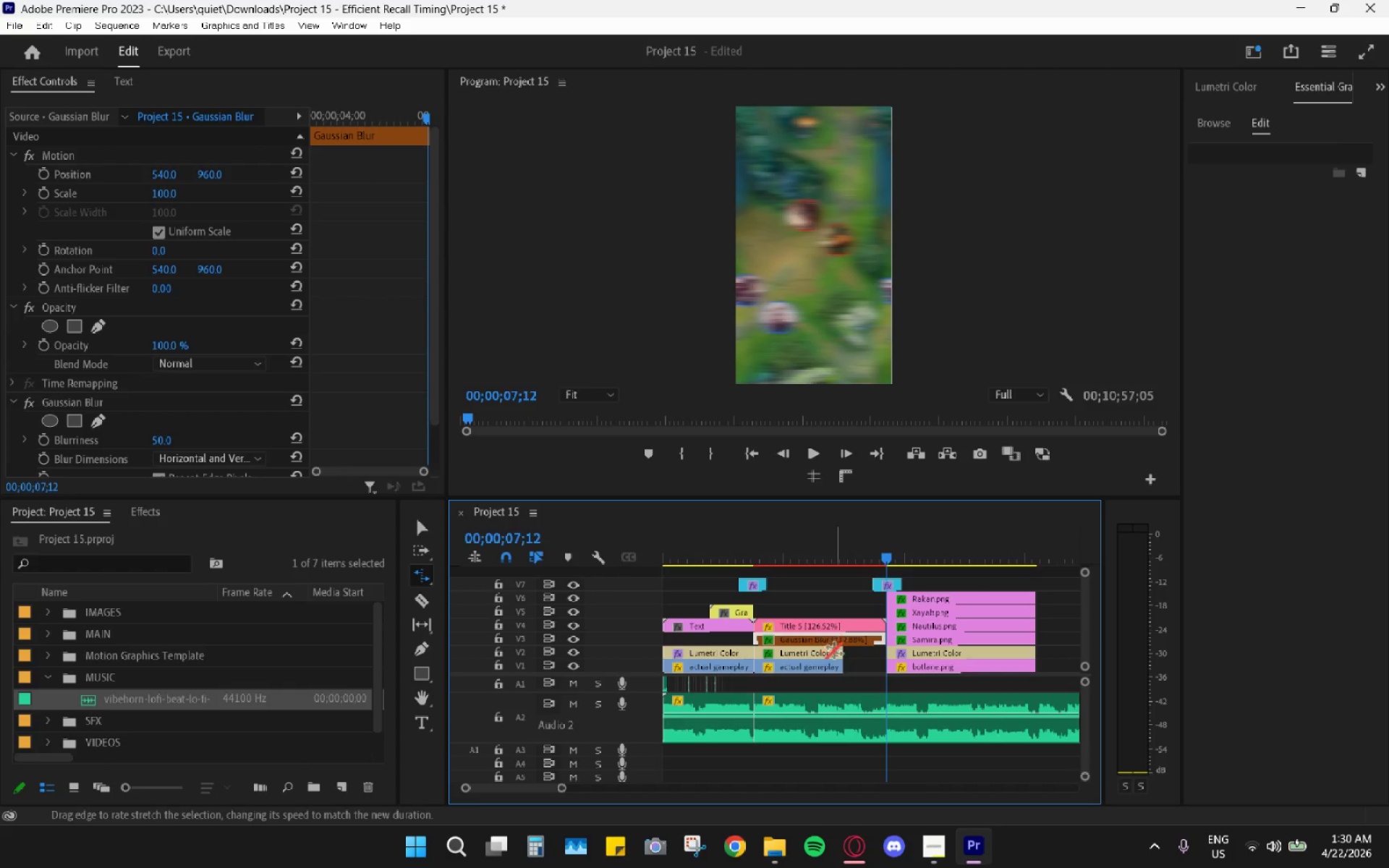 
left_click_drag(start_coordinate=[838, 652], to_coordinate=[891, 655])
 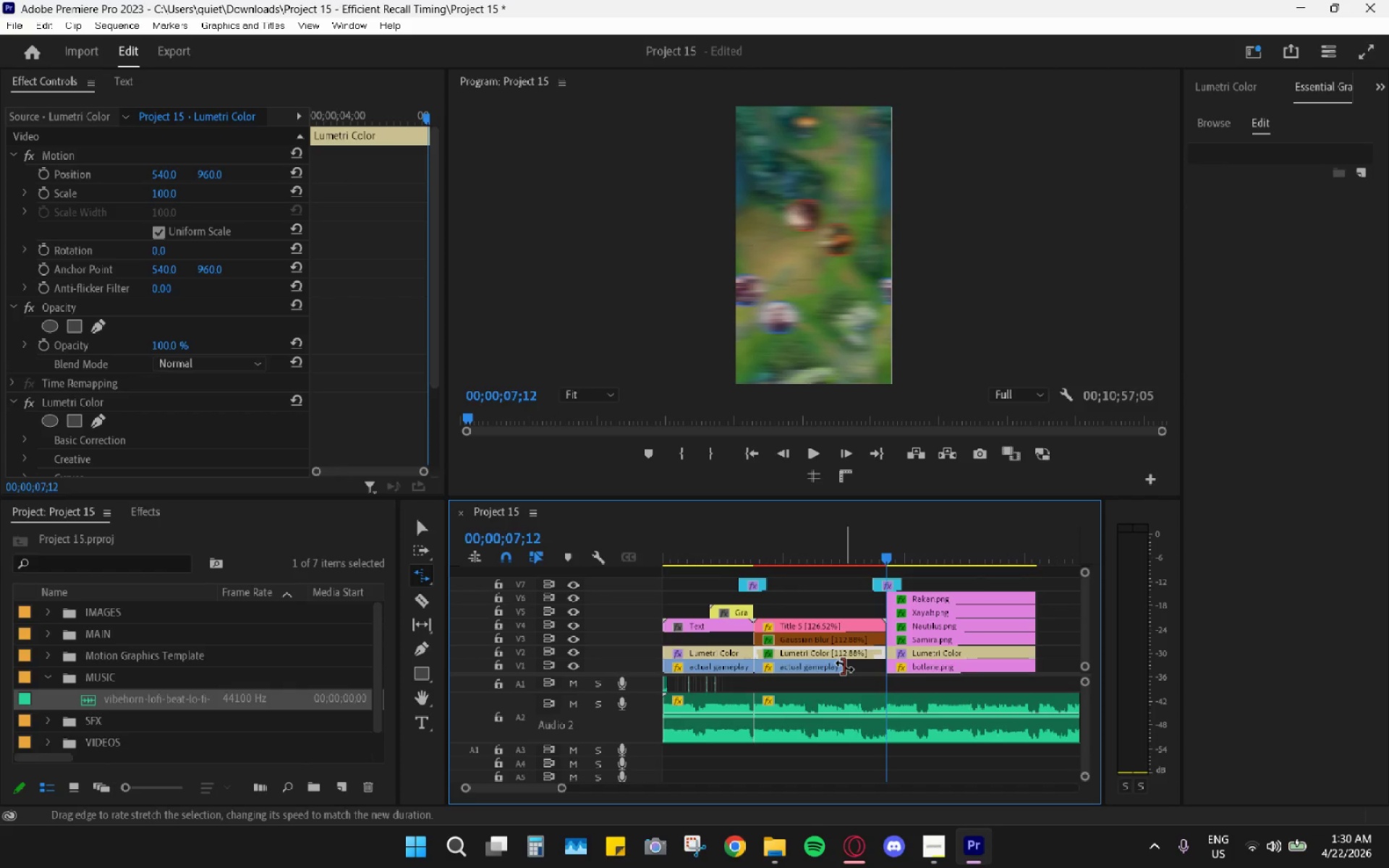 
type(bvr)
 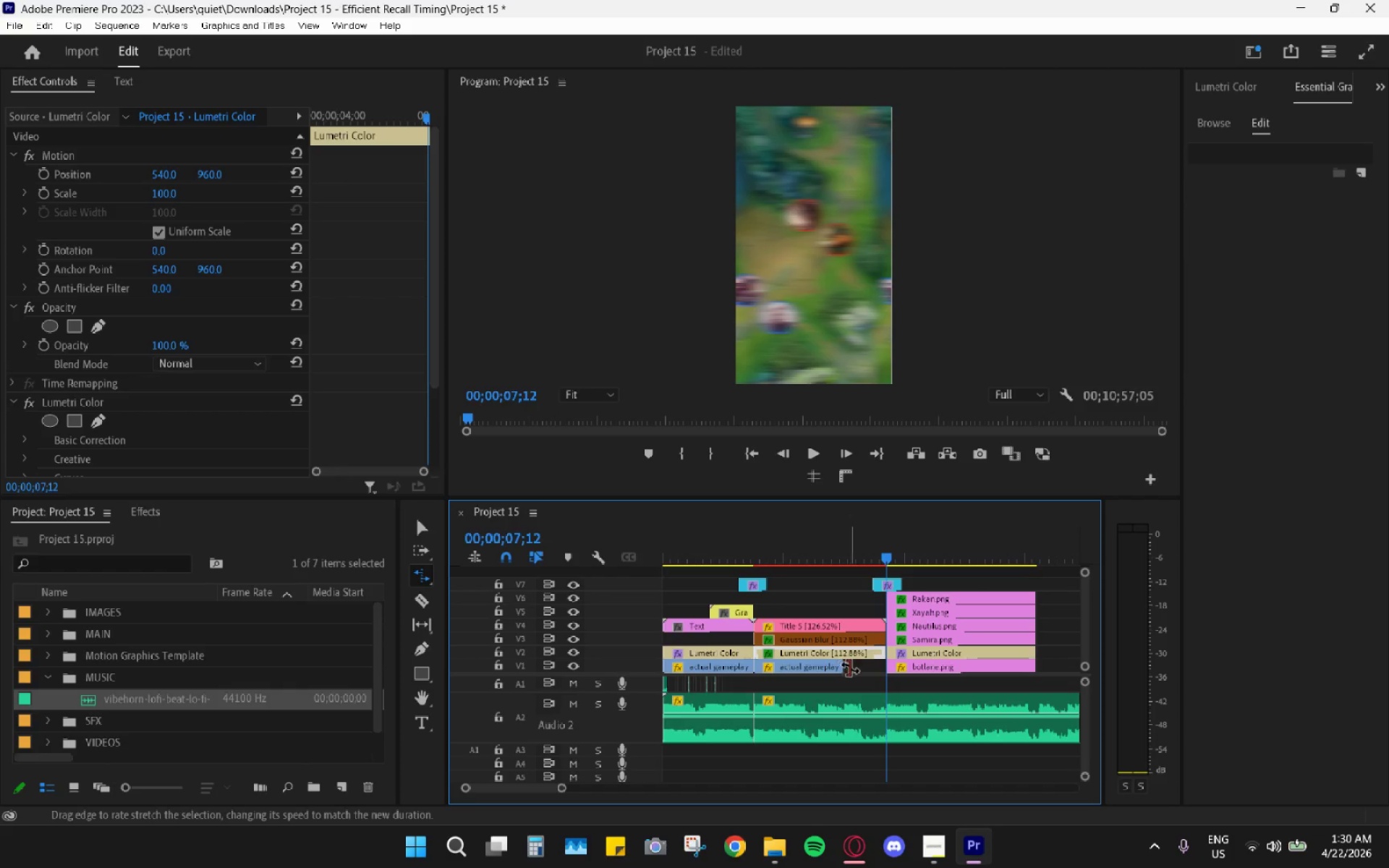 
left_click([865, 672])
 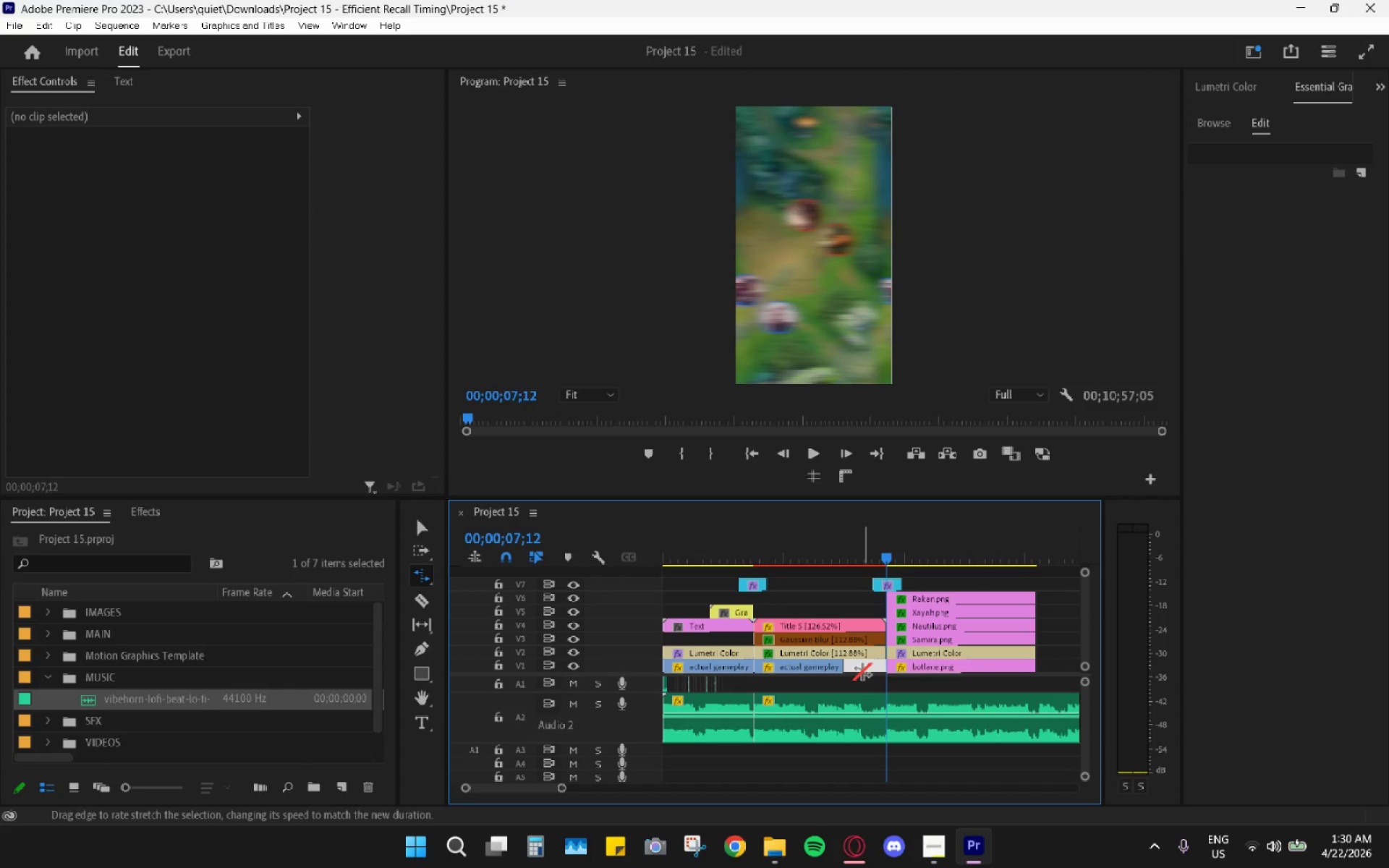 
key(V)
 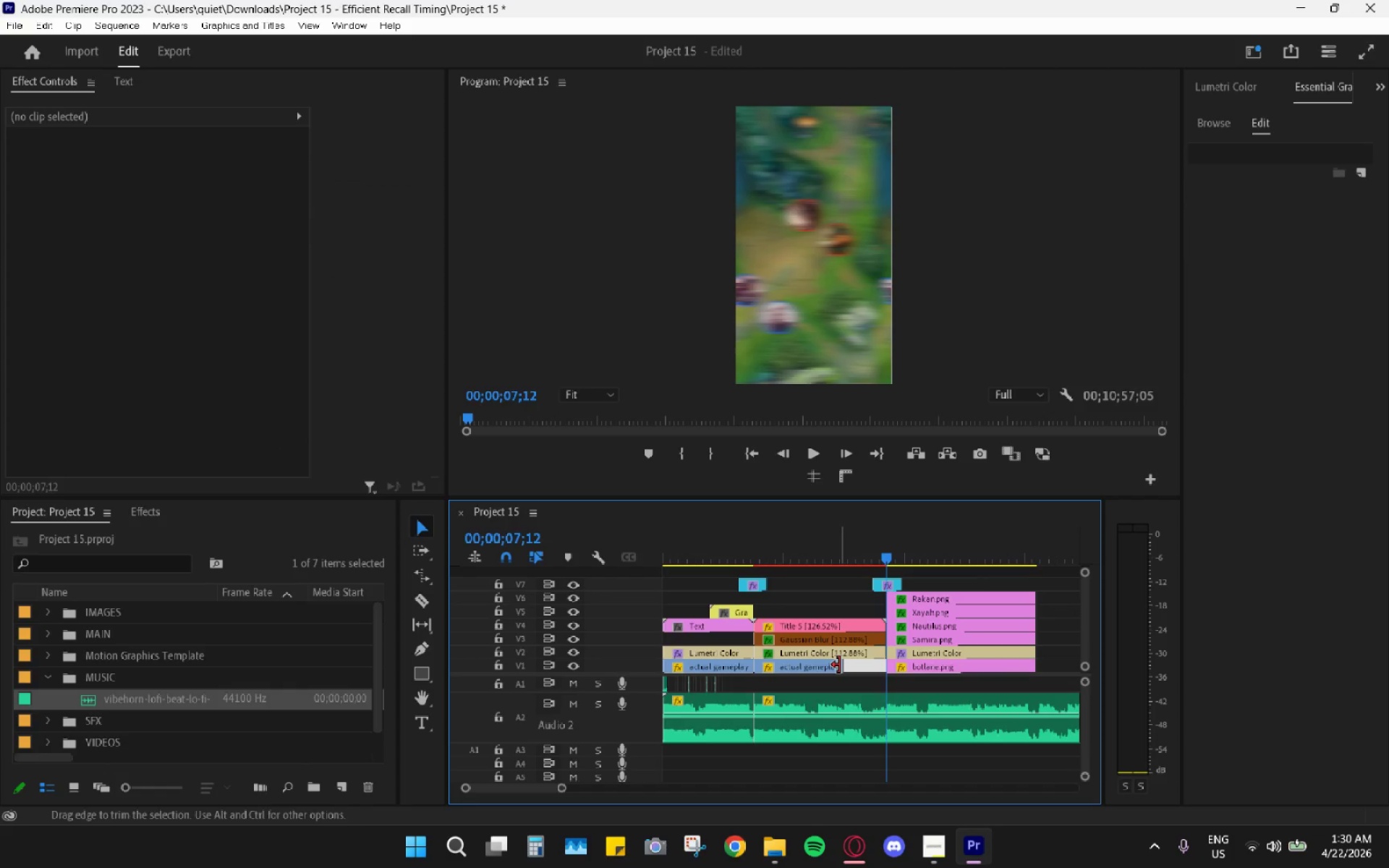 
left_click([826, 610])
 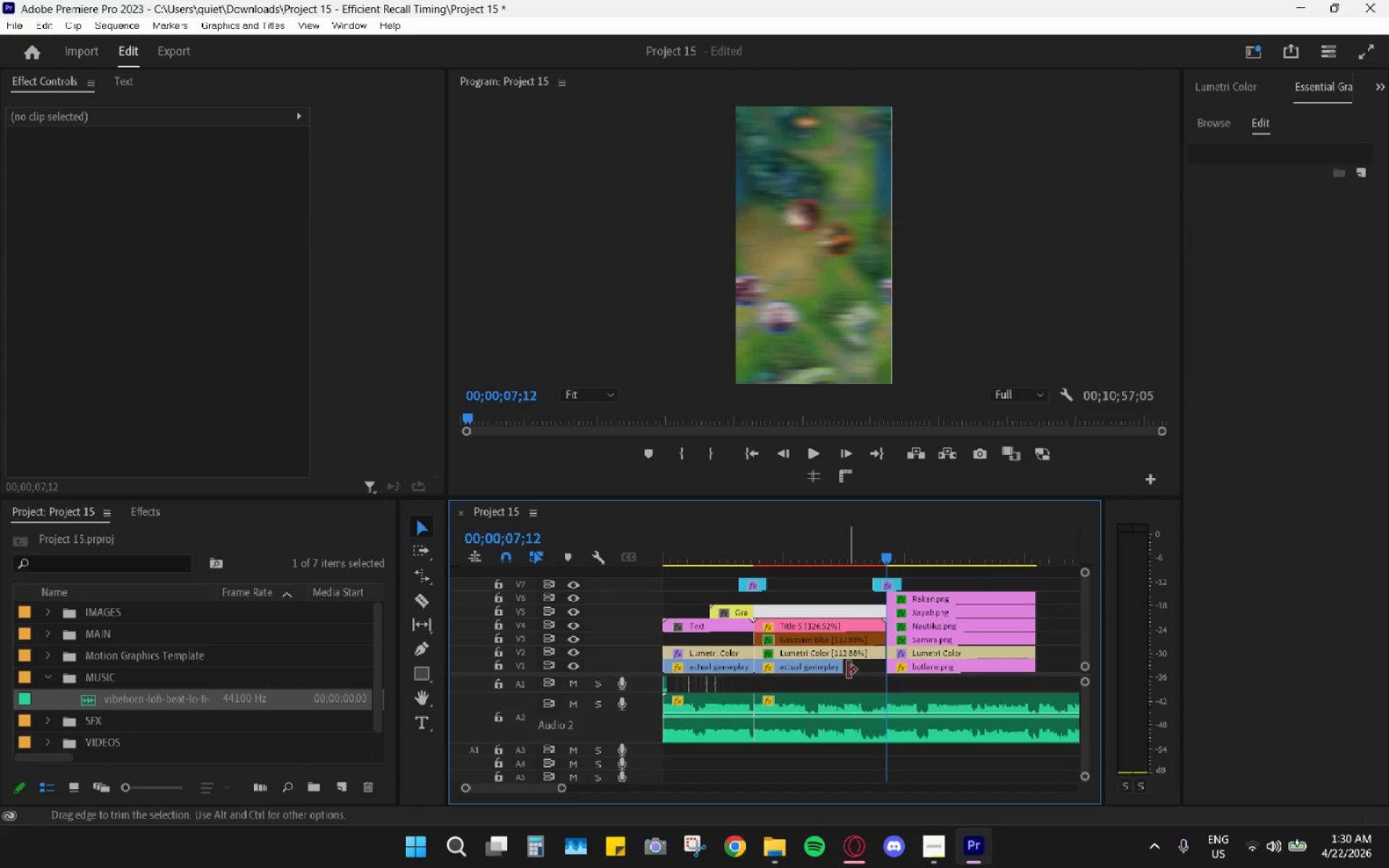 
left_click_drag(start_coordinate=[846, 669], to_coordinate=[888, 673])
 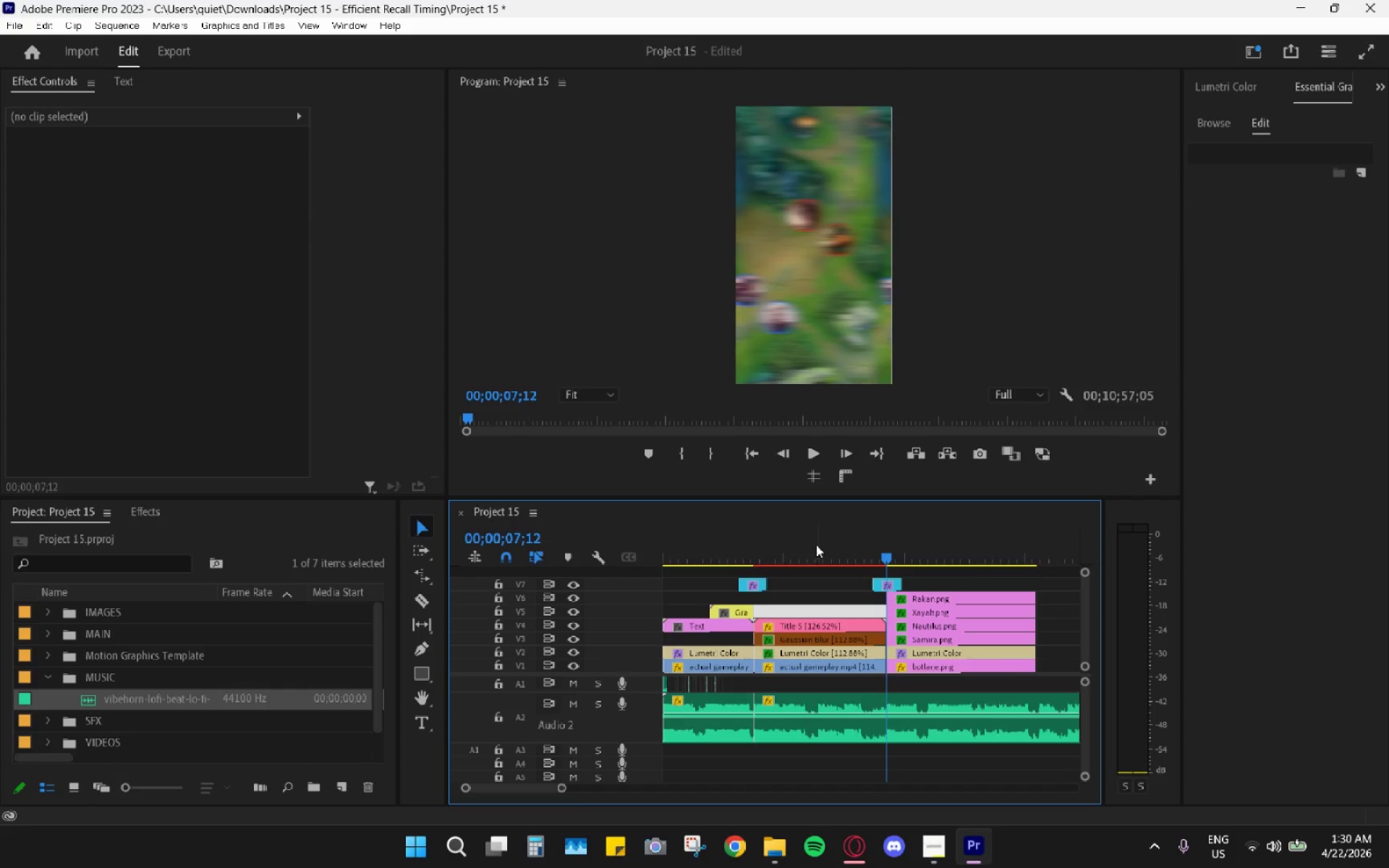 
left_click_drag(start_coordinate=[812, 542], to_coordinate=[805, 540])
 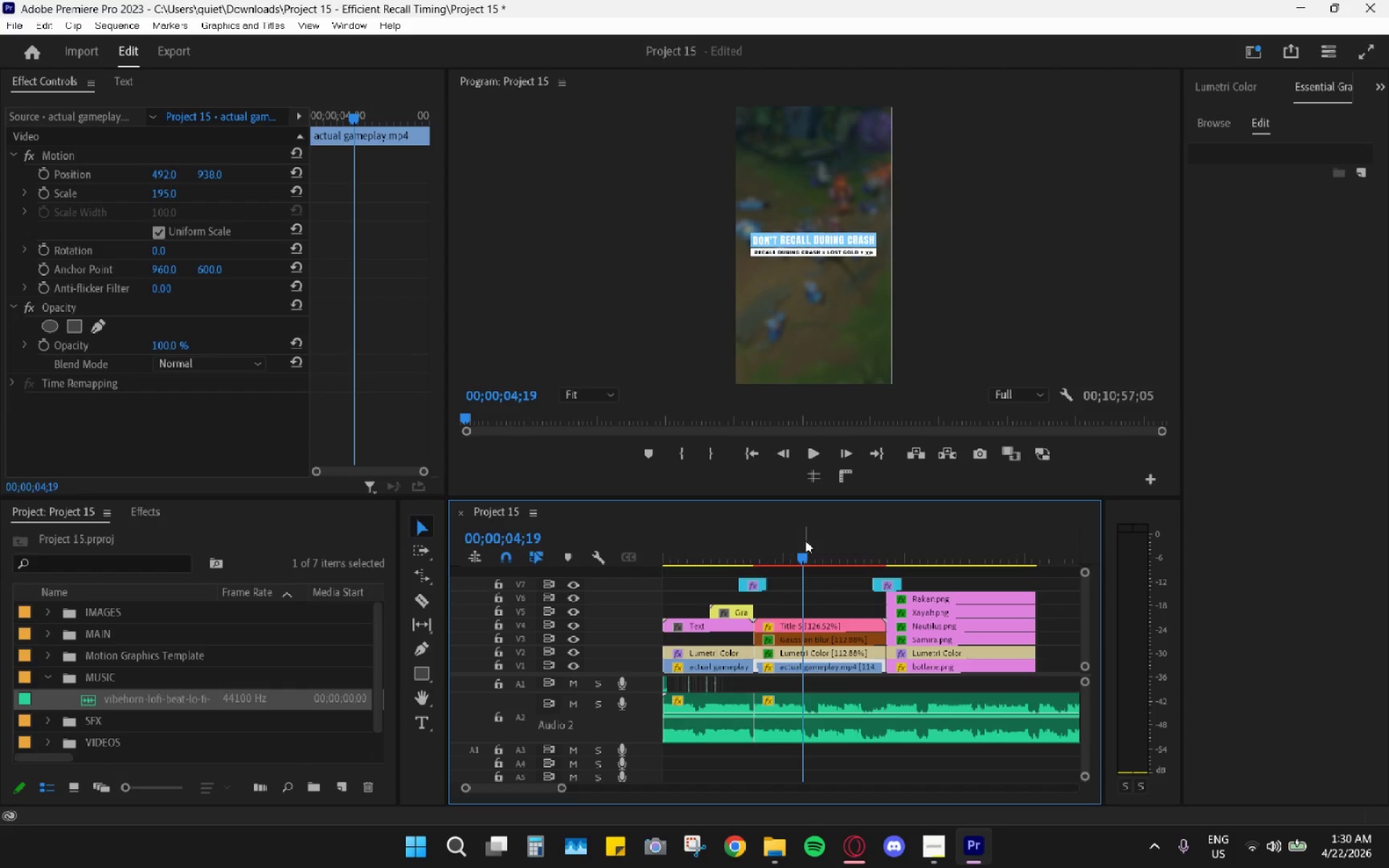 
key(Space)
 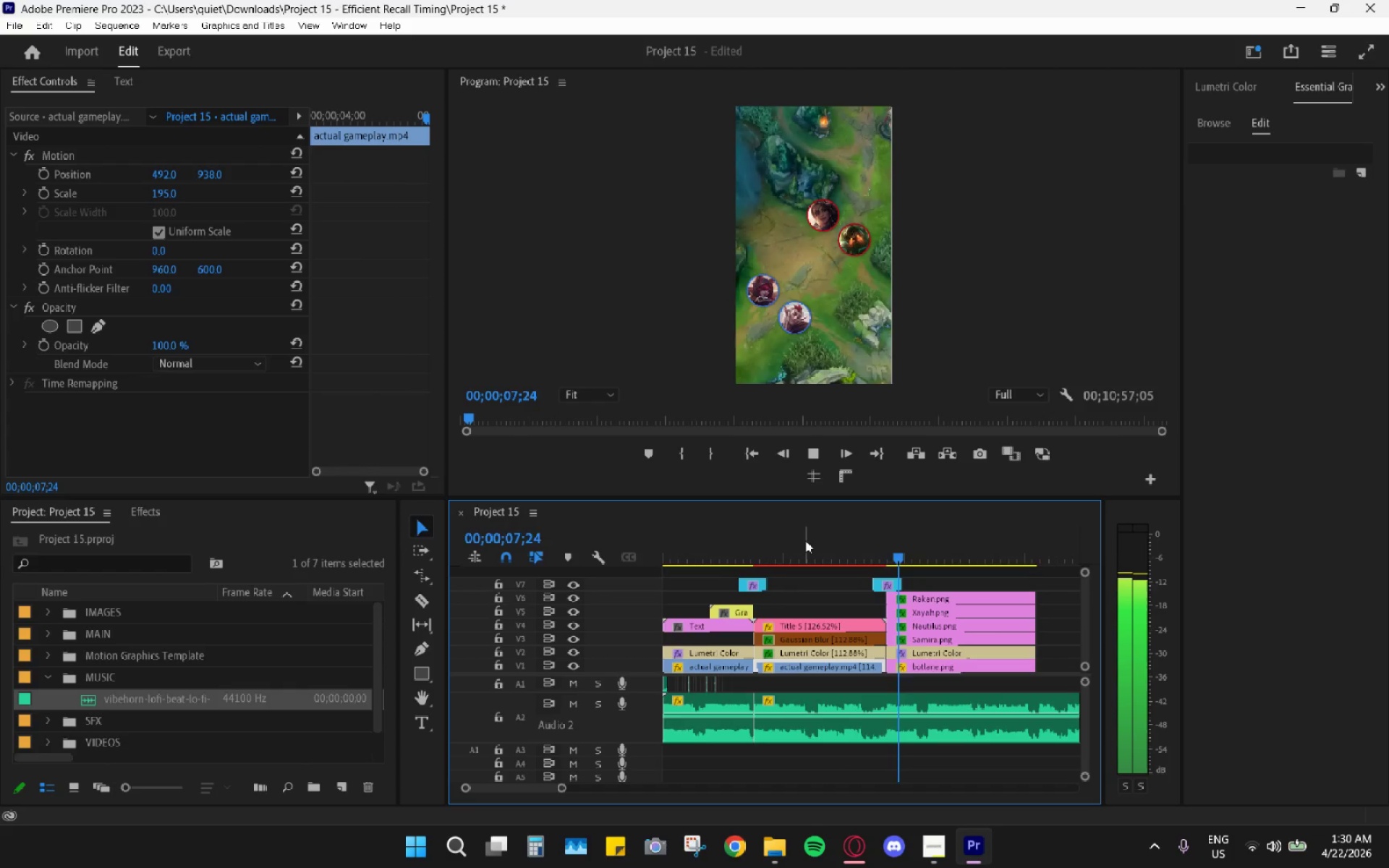 
hold_key(key=Space, duration=0.53)
 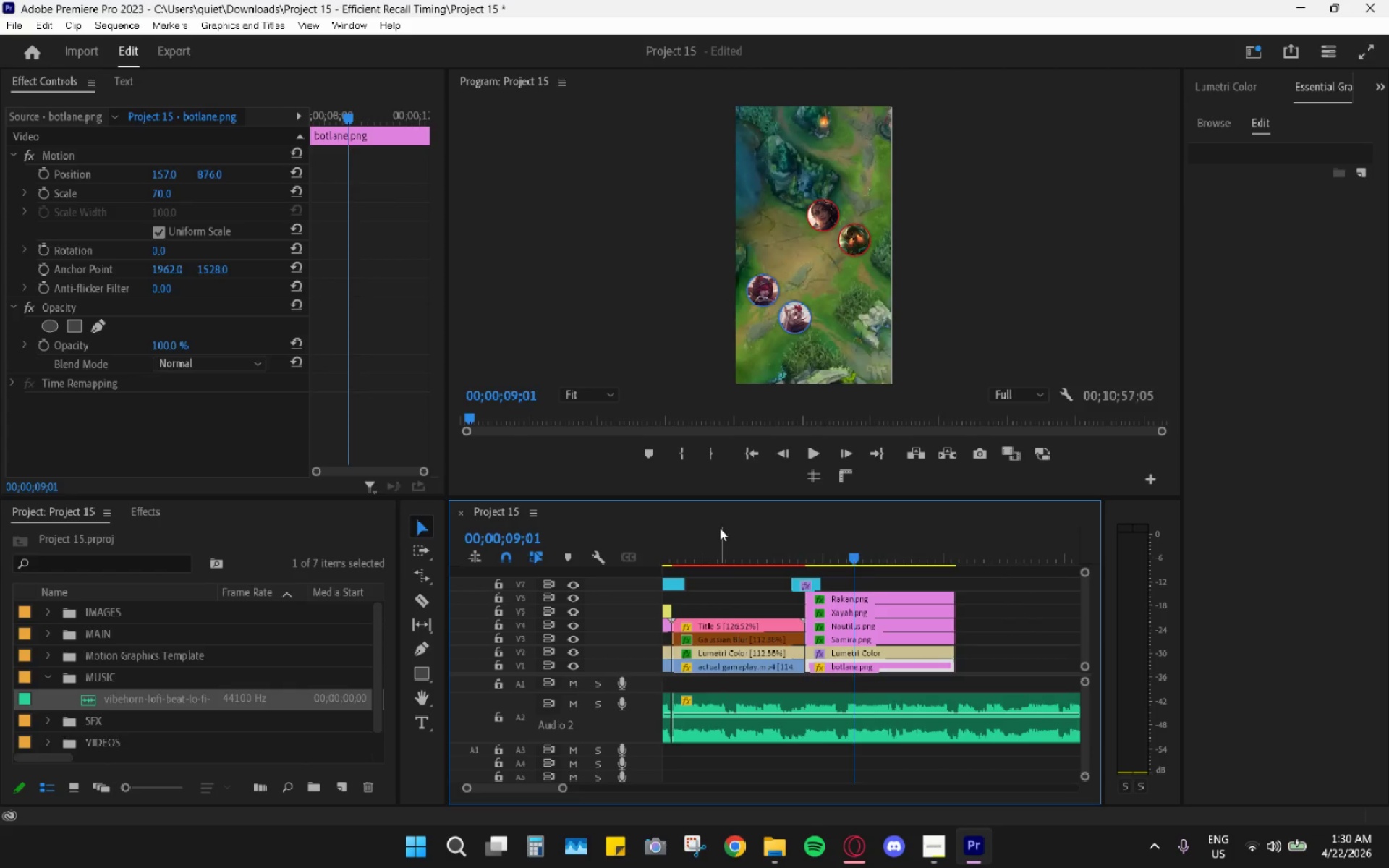 
scroll: coordinate [815, 561], scroll_direction: down, amount: 3.0
 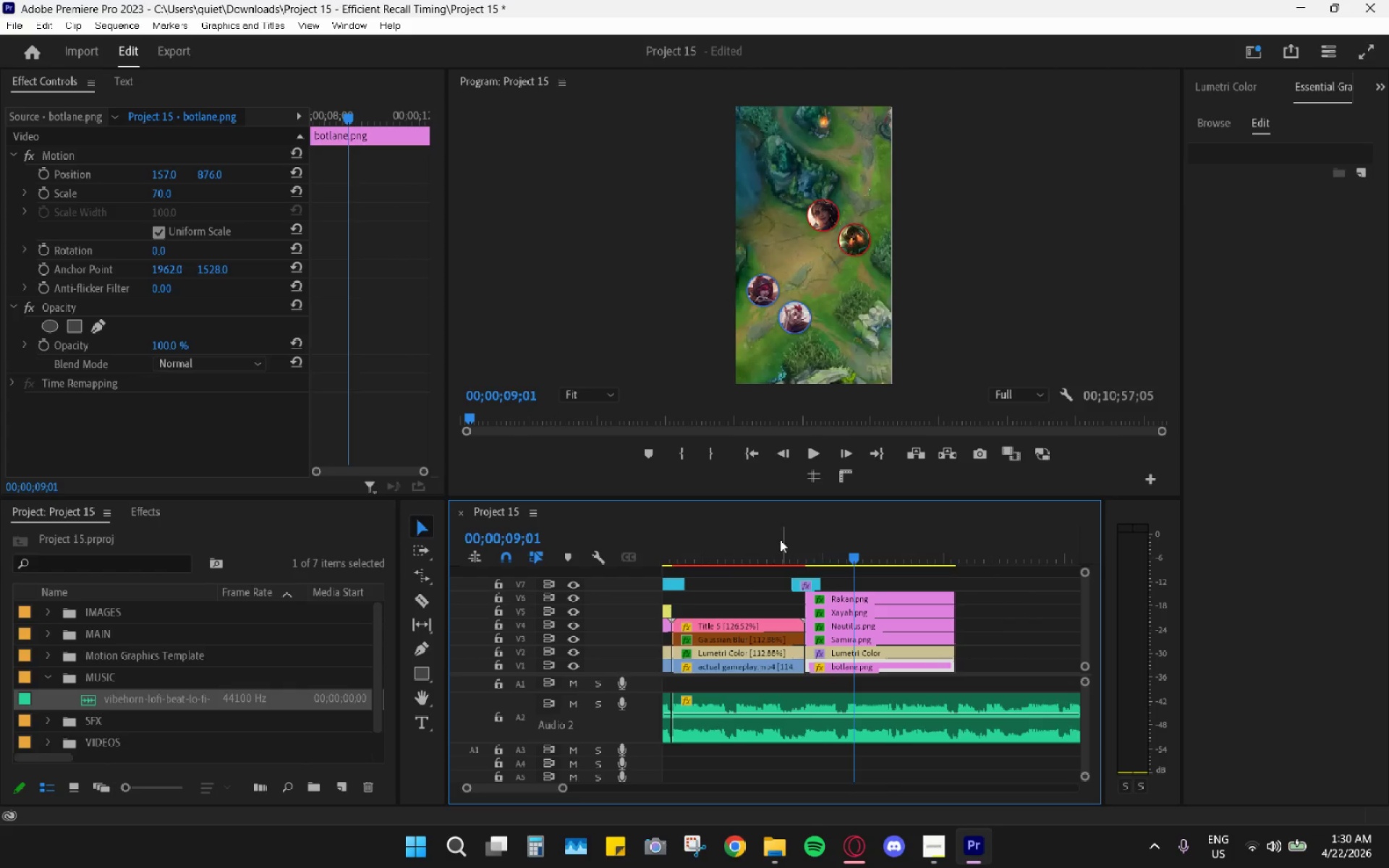 
left_click_drag(start_coordinate=[718, 527], to_coordinate=[590, 540])
 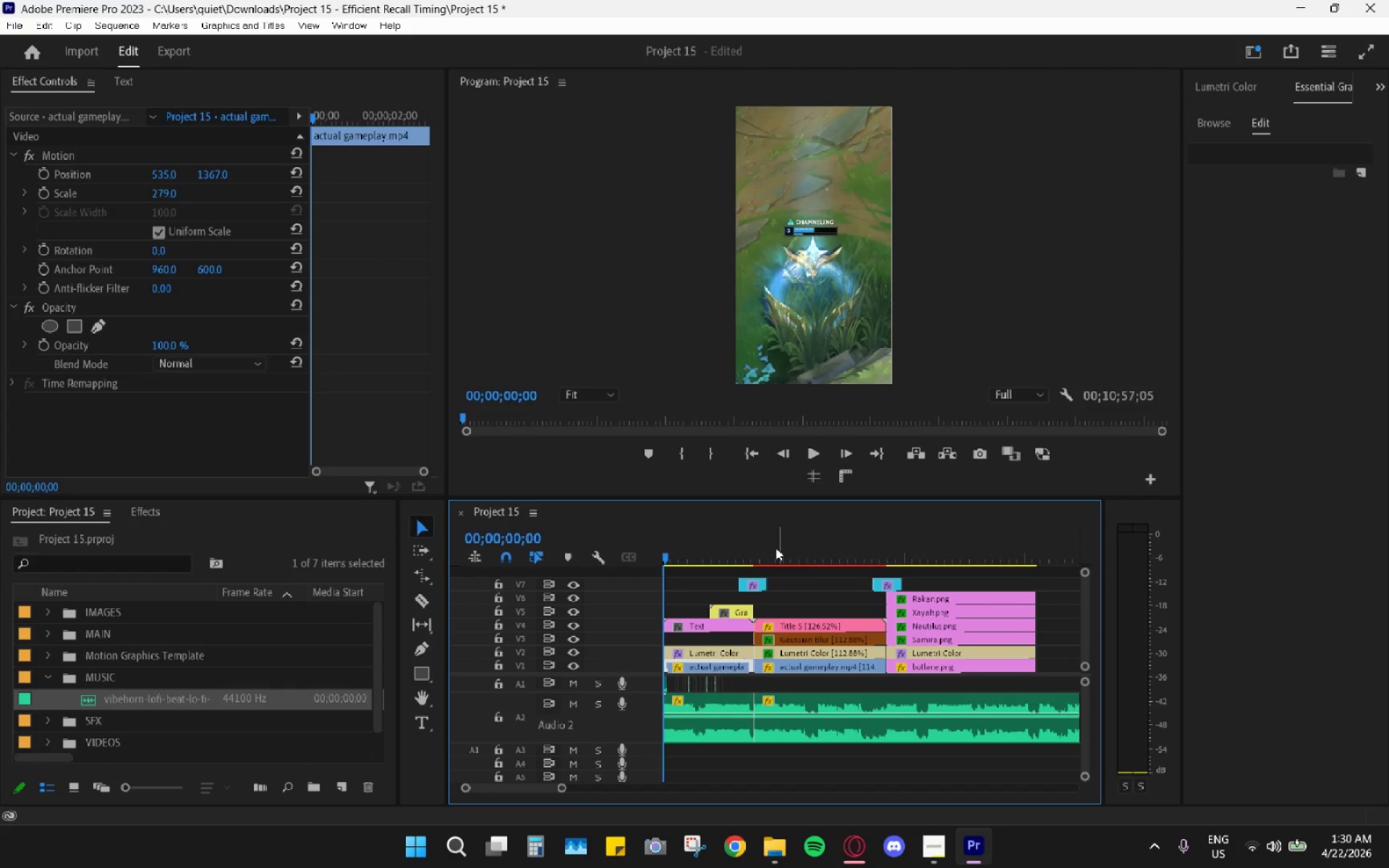 
key(Space)
 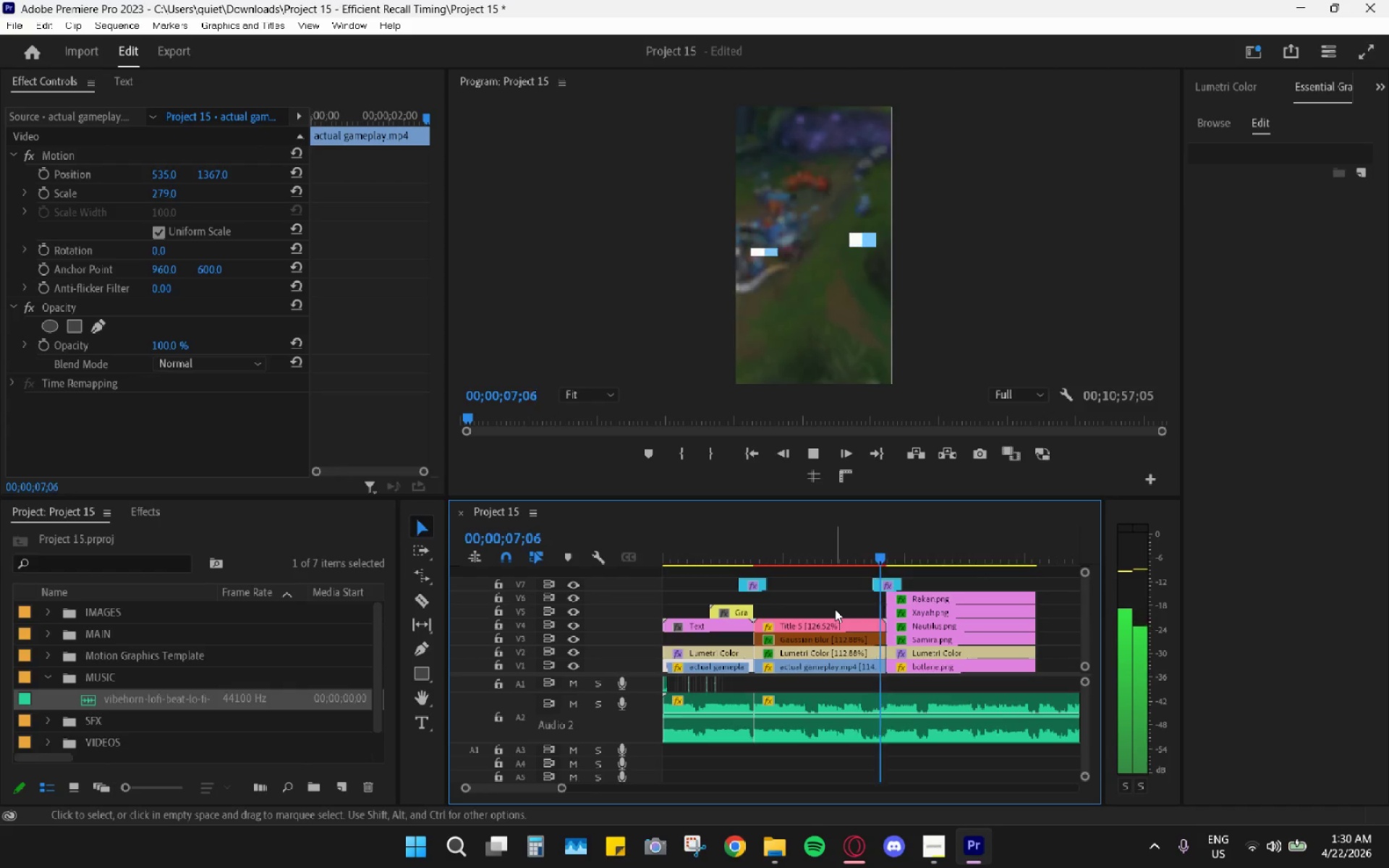 
wait(12.3)
 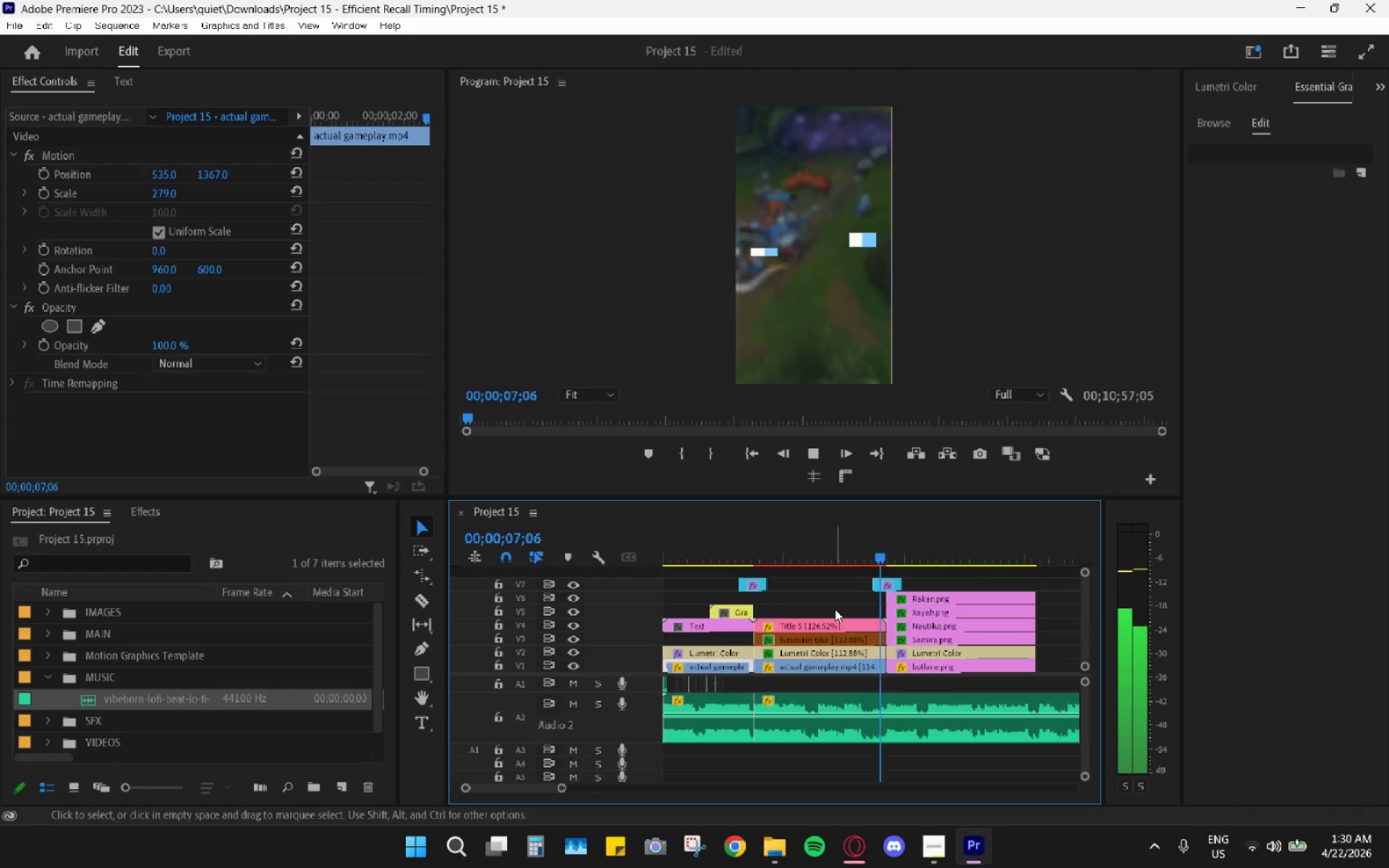 
key(Space)
 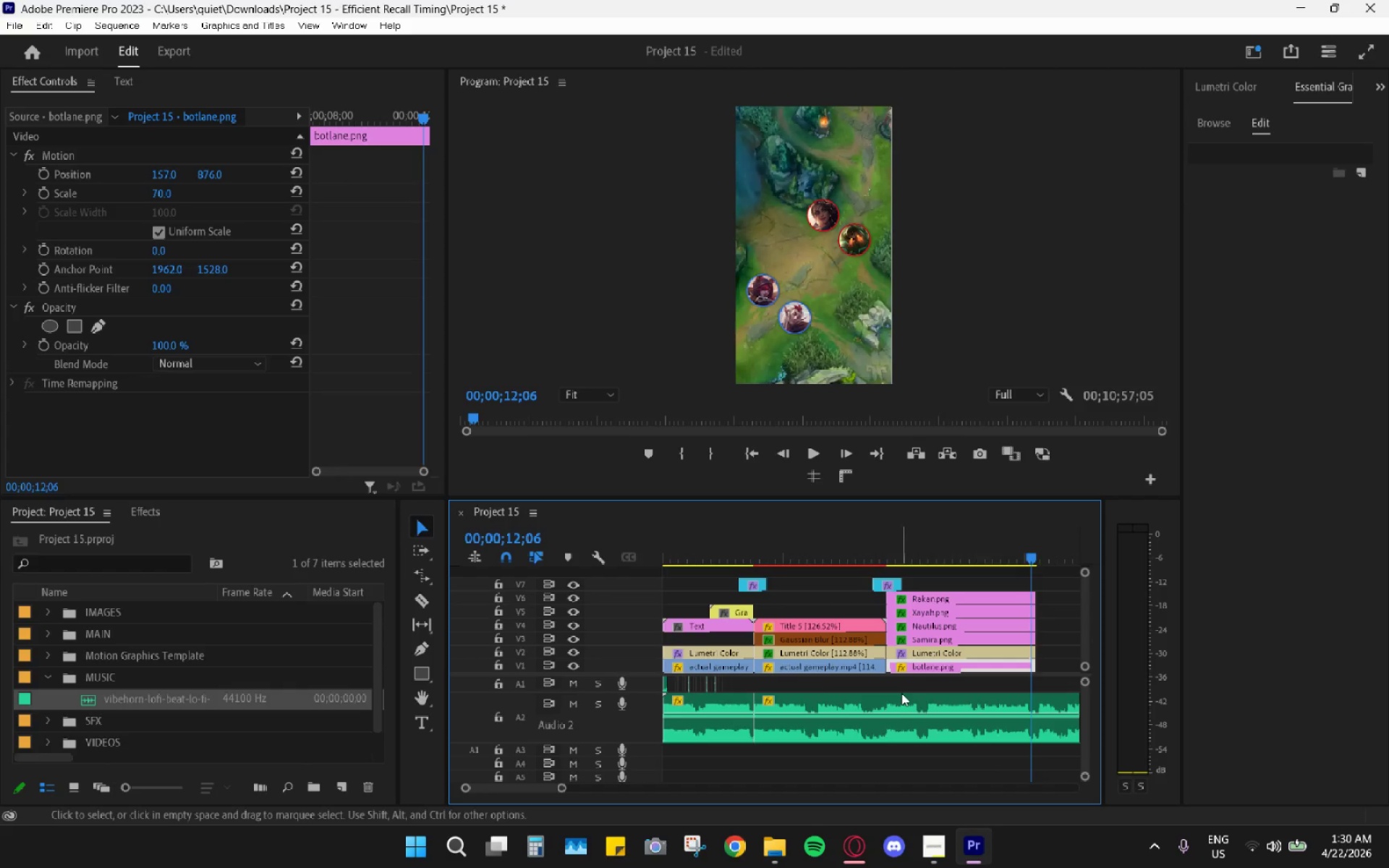 
hold_key(key=AltLeft, duration=0.39)
scroll: coordinate [918, 683], scroll_direction: down, amount: 3.0
 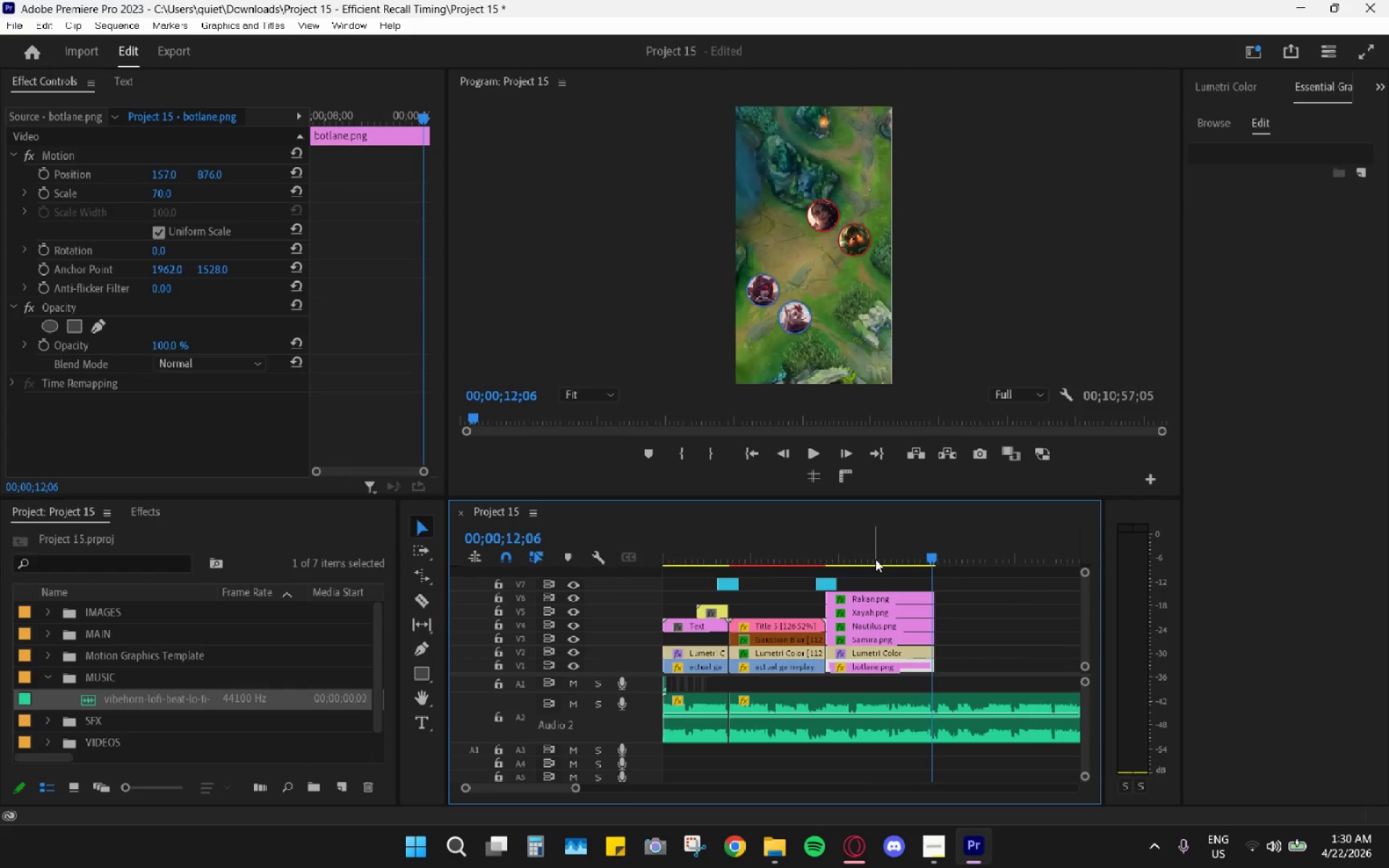 
left_click_drag(start_coordinate=[831, 535], to_coordinate=[869, 550])
 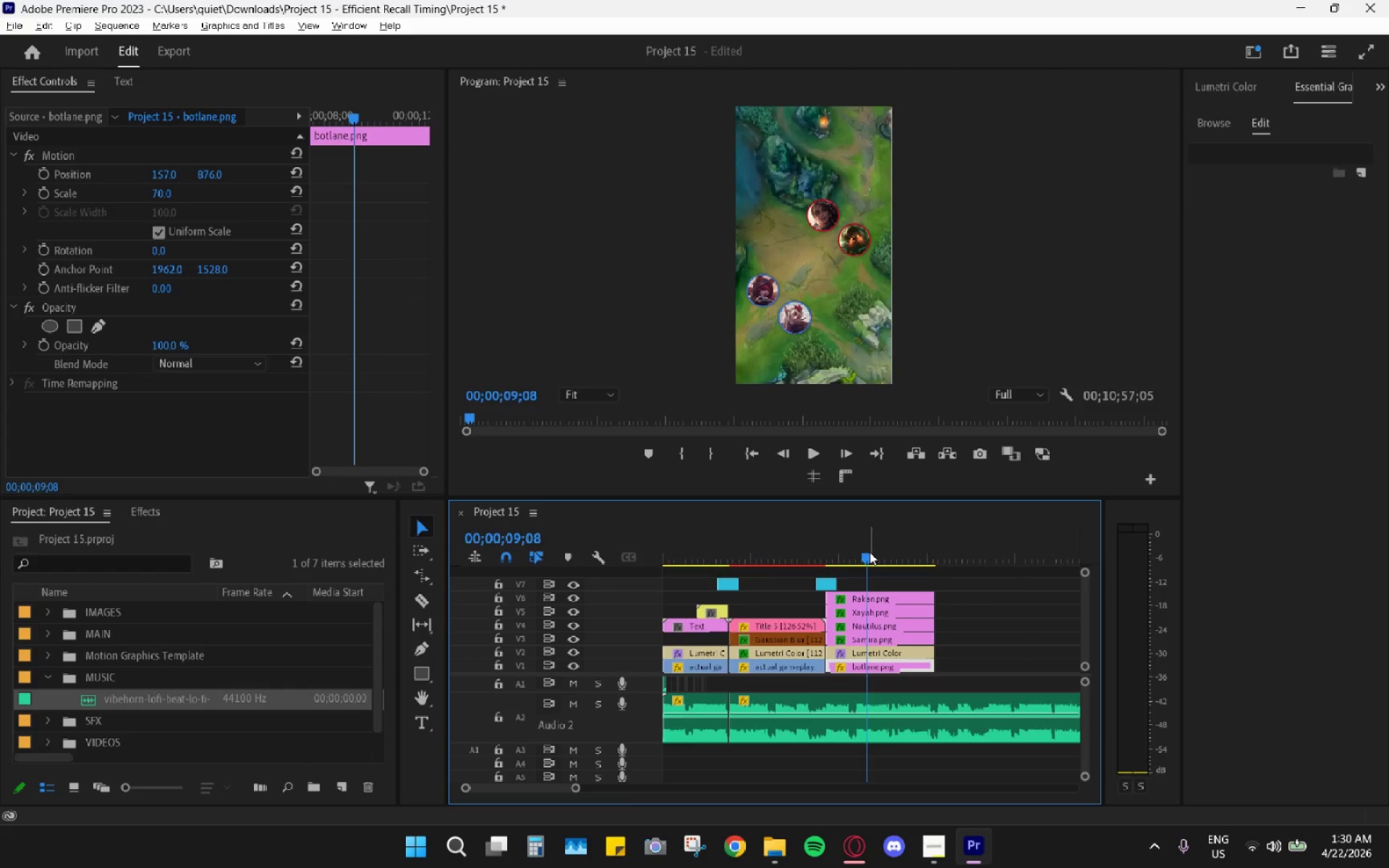 
hold_key(key=AltLeft, duration=0.45)
 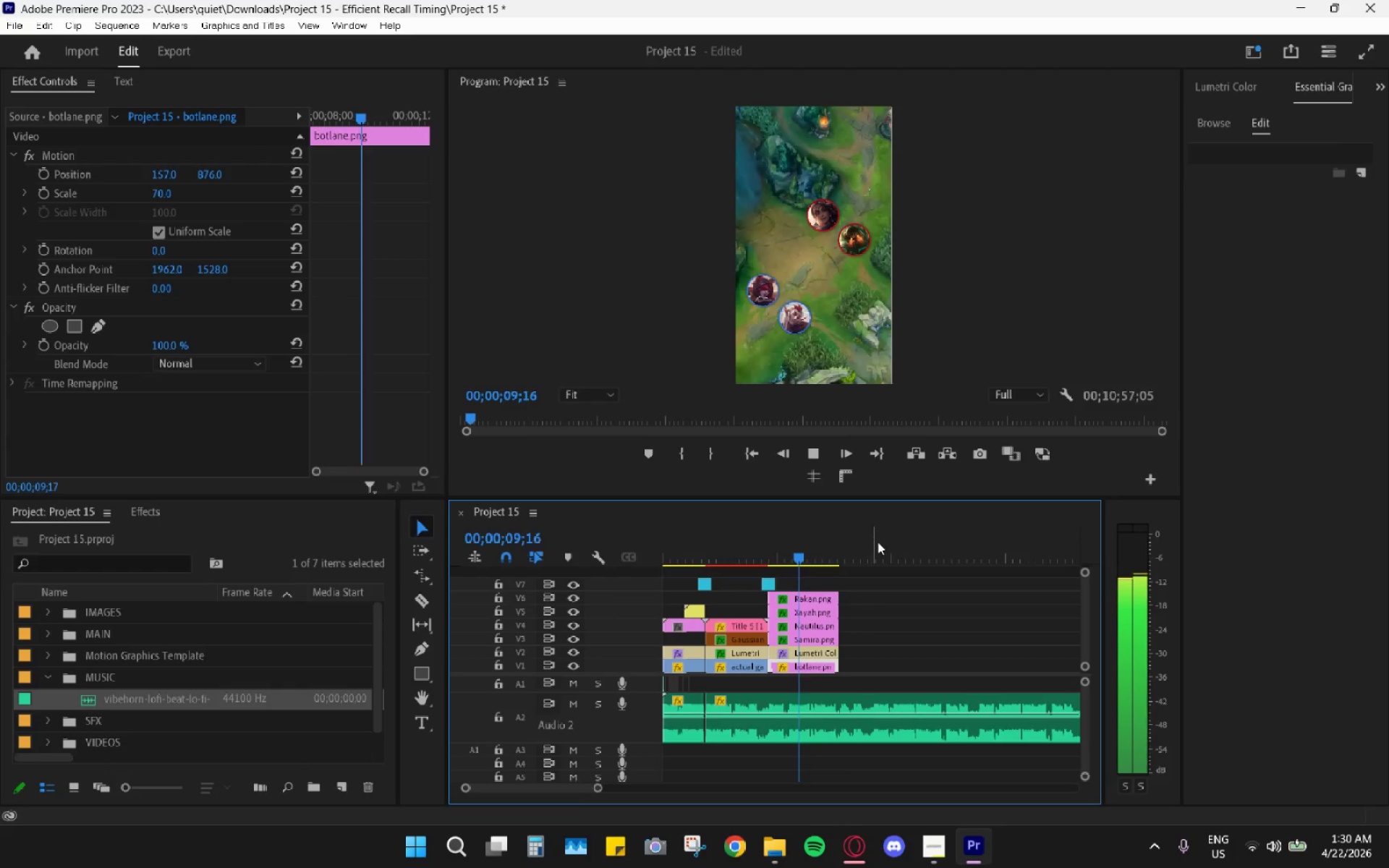 
key(Space)
 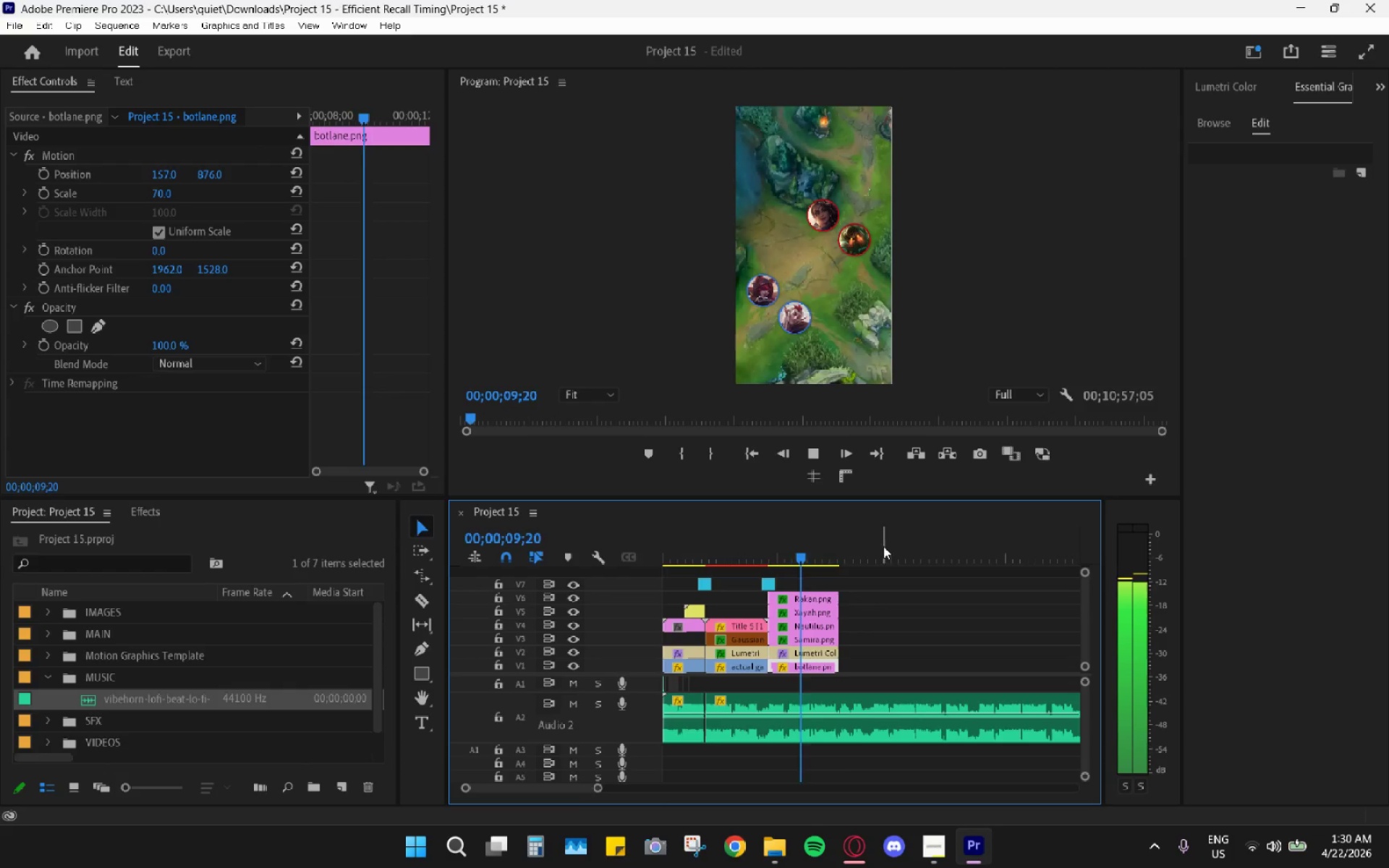 
scroll: coordinate [870, 558], scroll_direction: down, amount: 4.0
 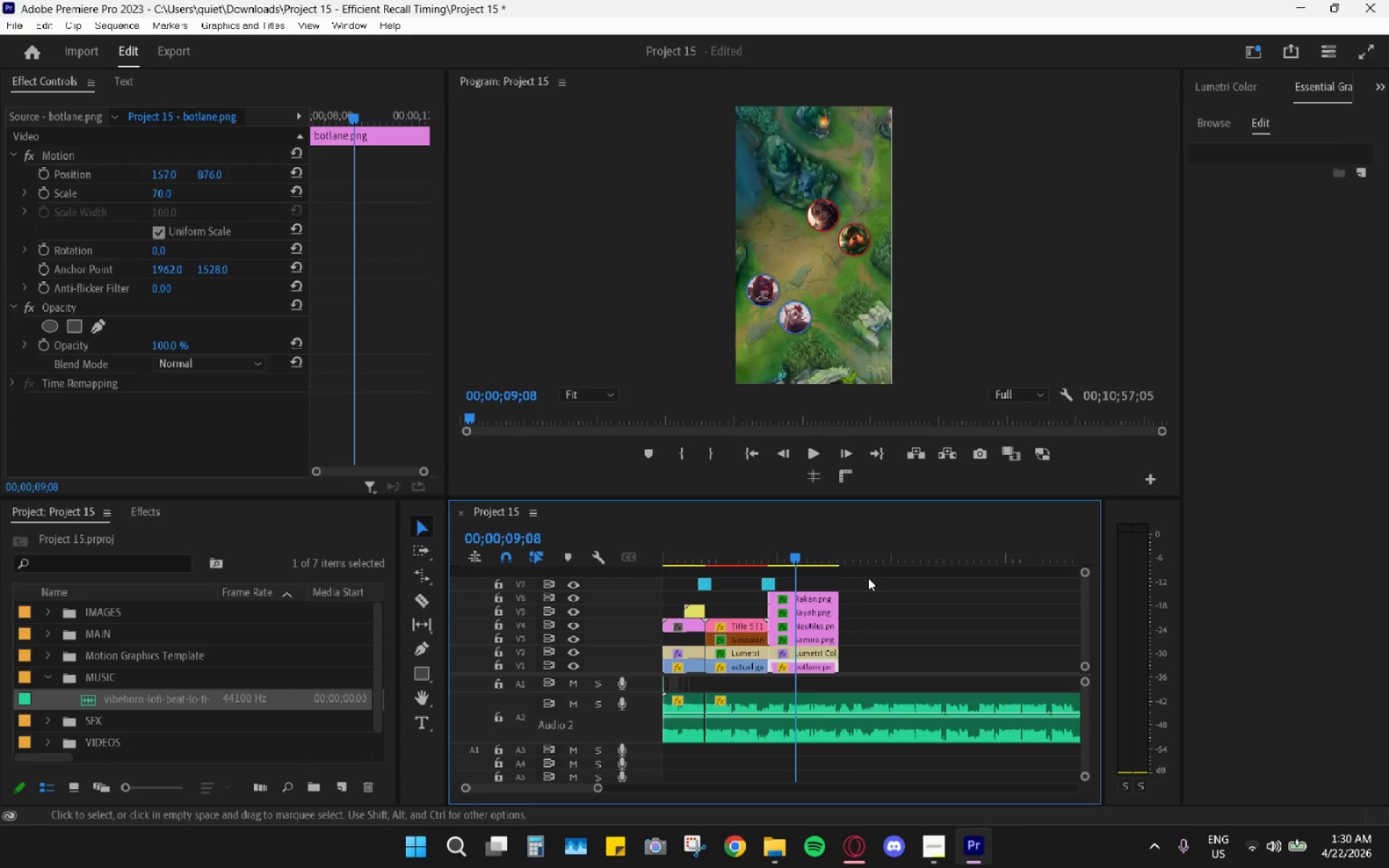 
left_click_drag(start_coordinate=[891, 548], to_coordinate=[1021, 570])
 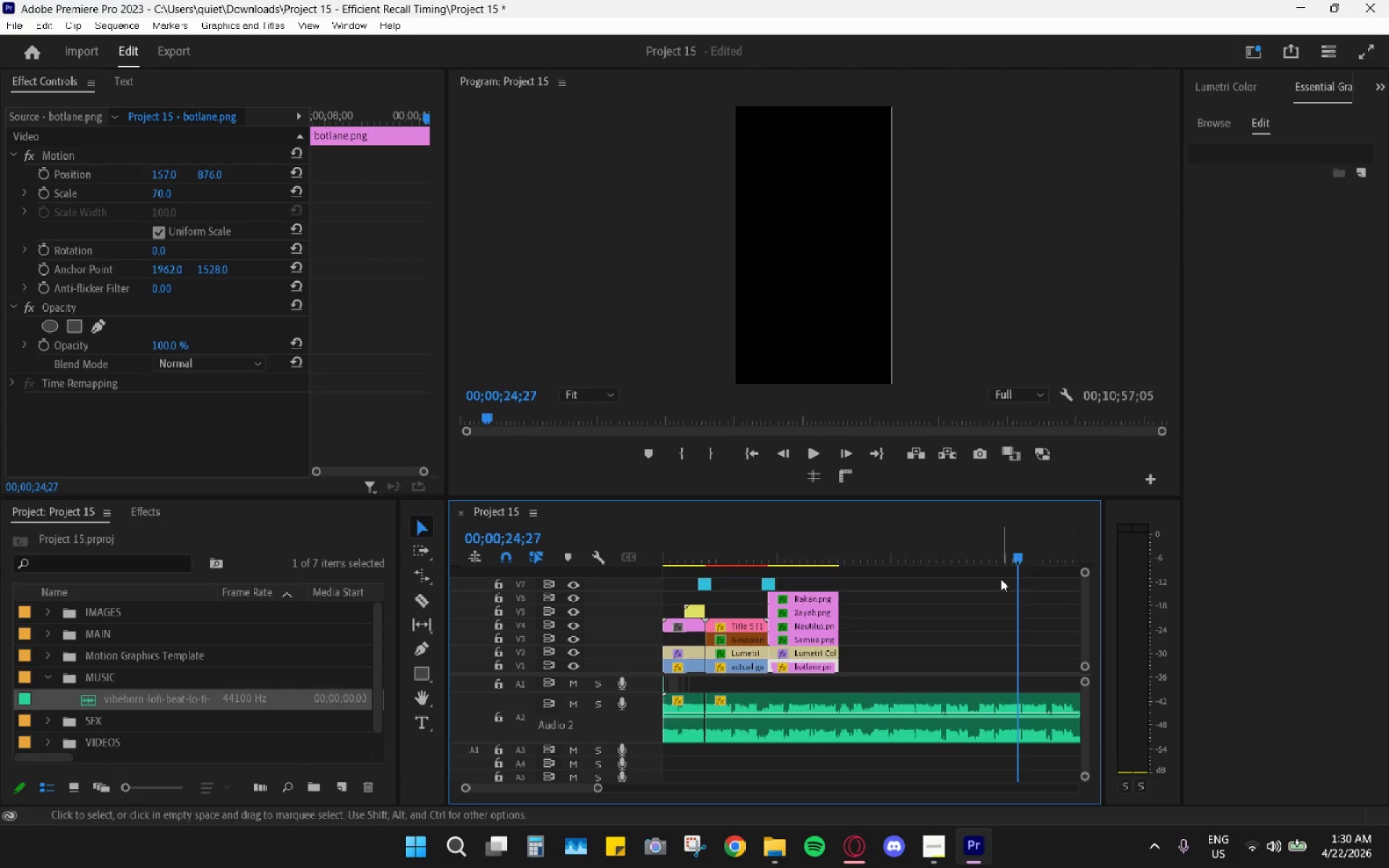 
hold_key(key=AltLeft, duration=0.67)
scroll: coordinate [969, 614], scroll_direction: down, amount: 8.0
 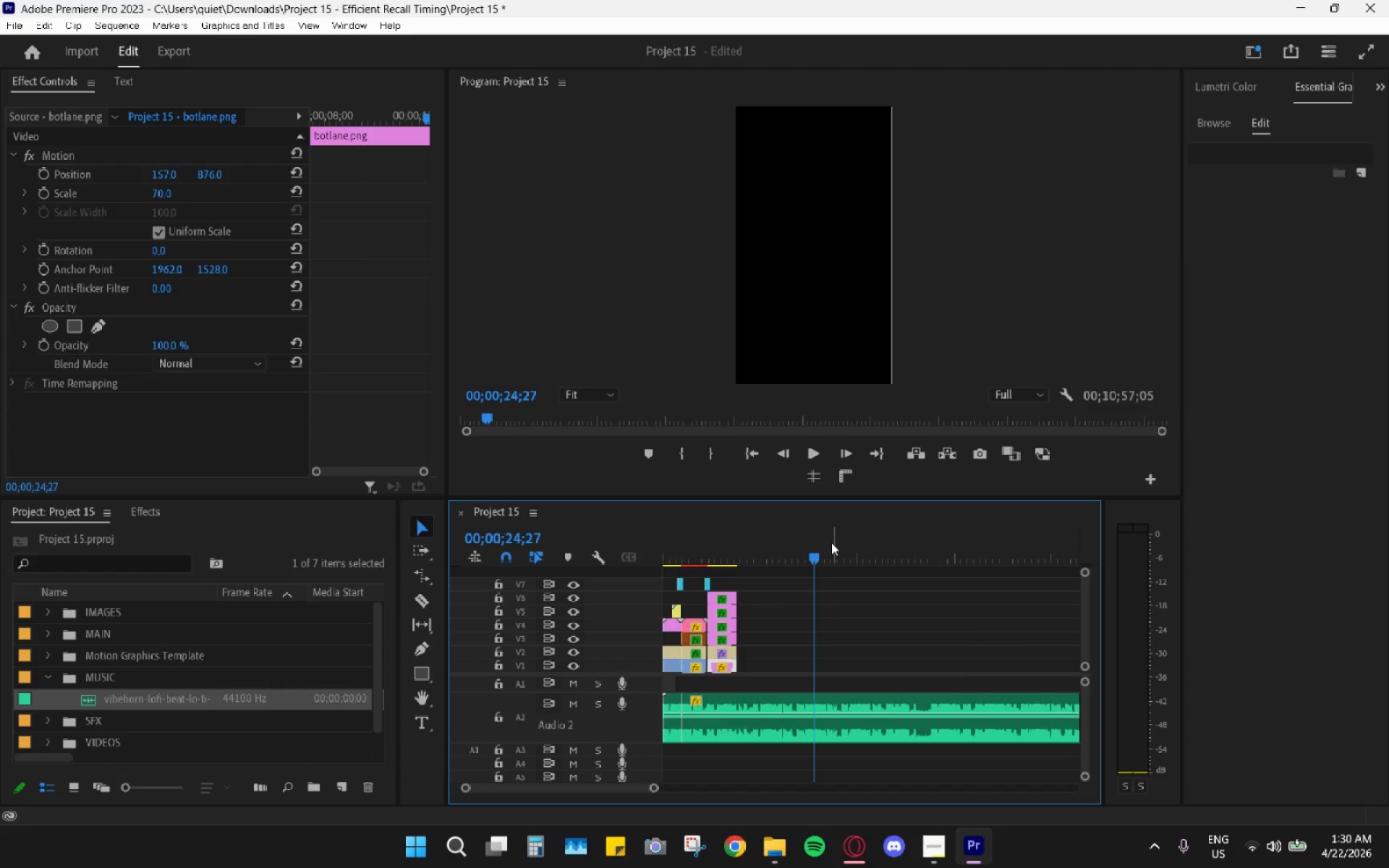 
left_click_drag(start_coordinate=[829, 541], to_coordinate=[940, 556])
 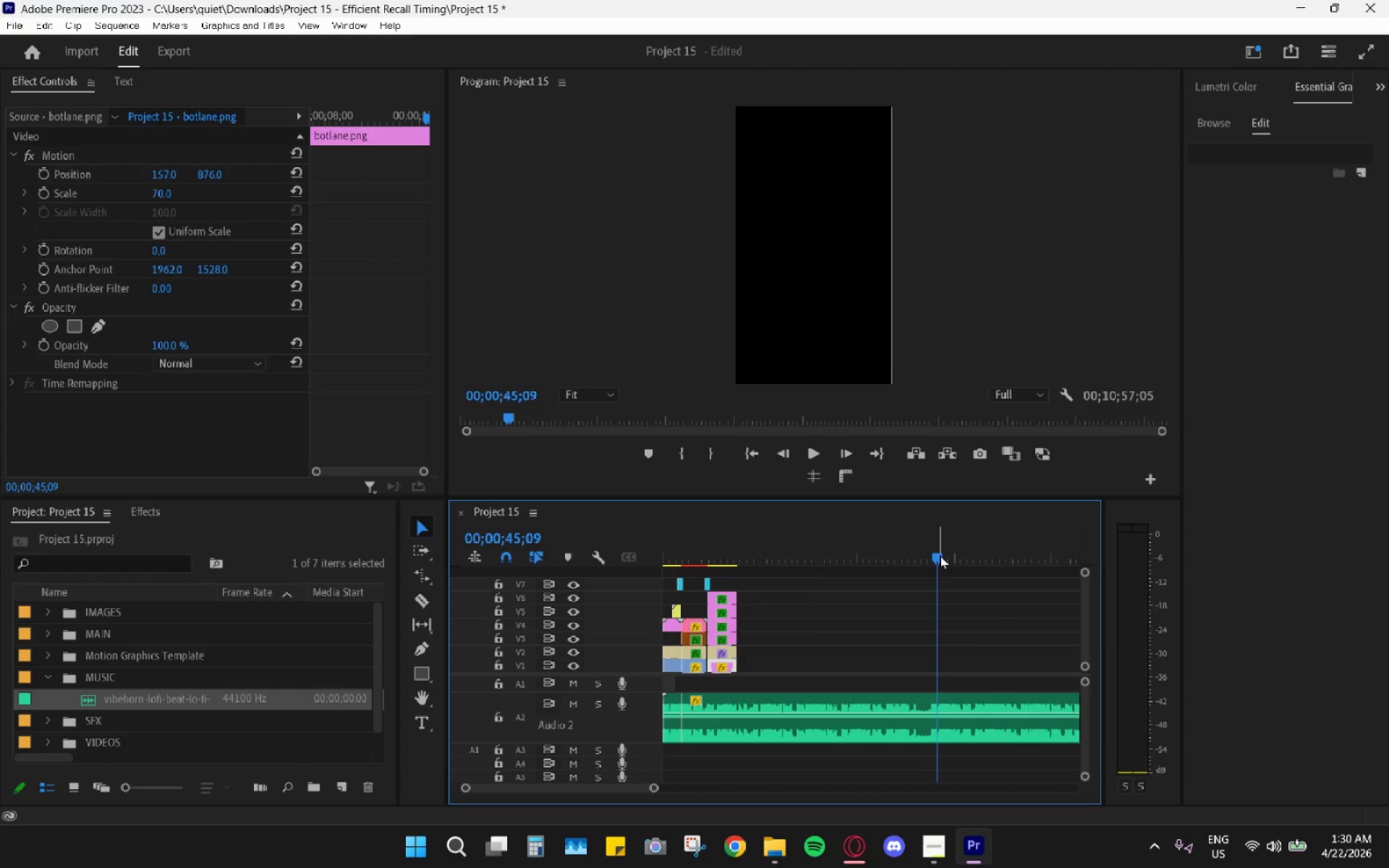 
key(Space)
 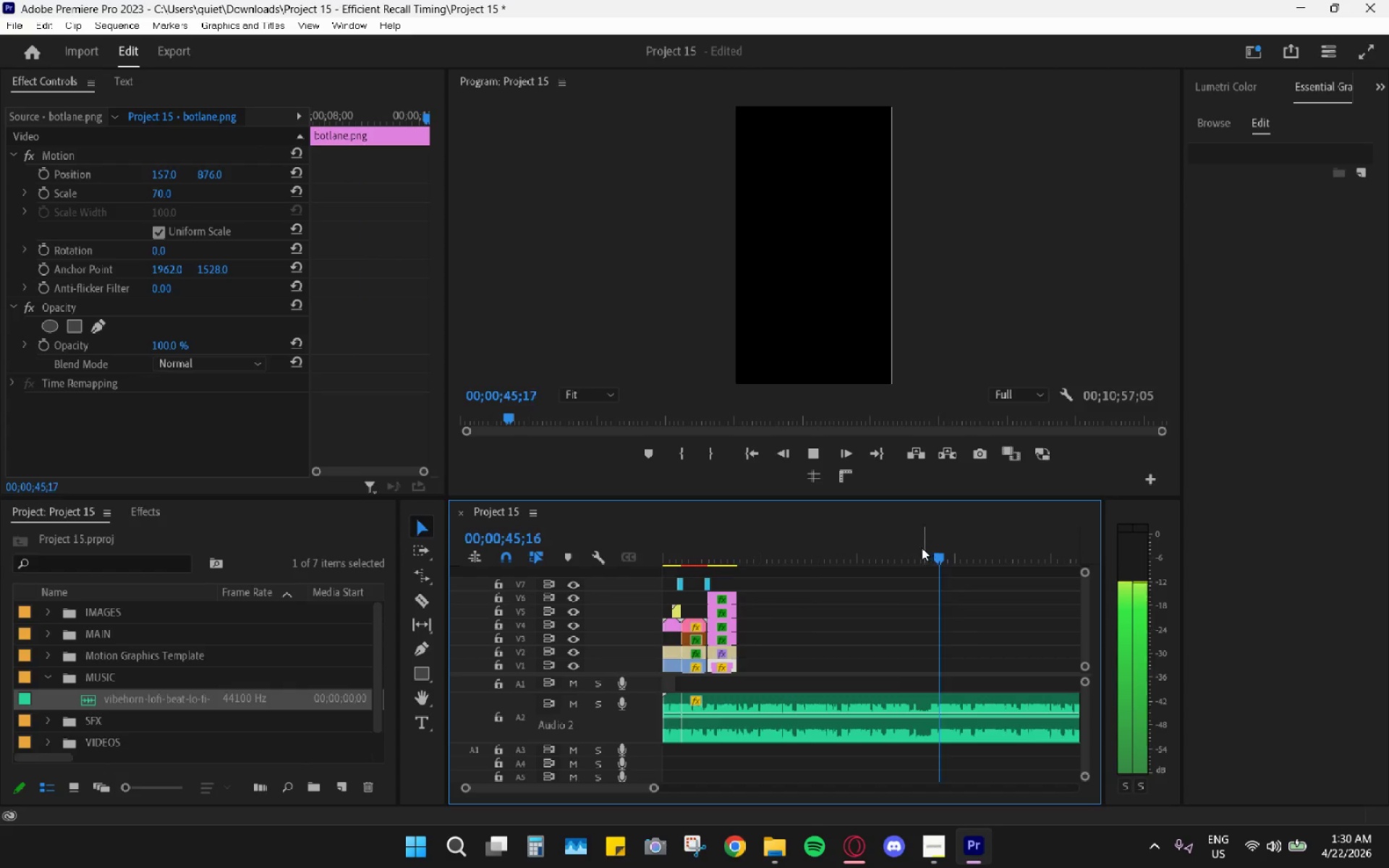 
left_click_drag(start_coordinate=[922, 548], to_coordinate=[906, 542])
 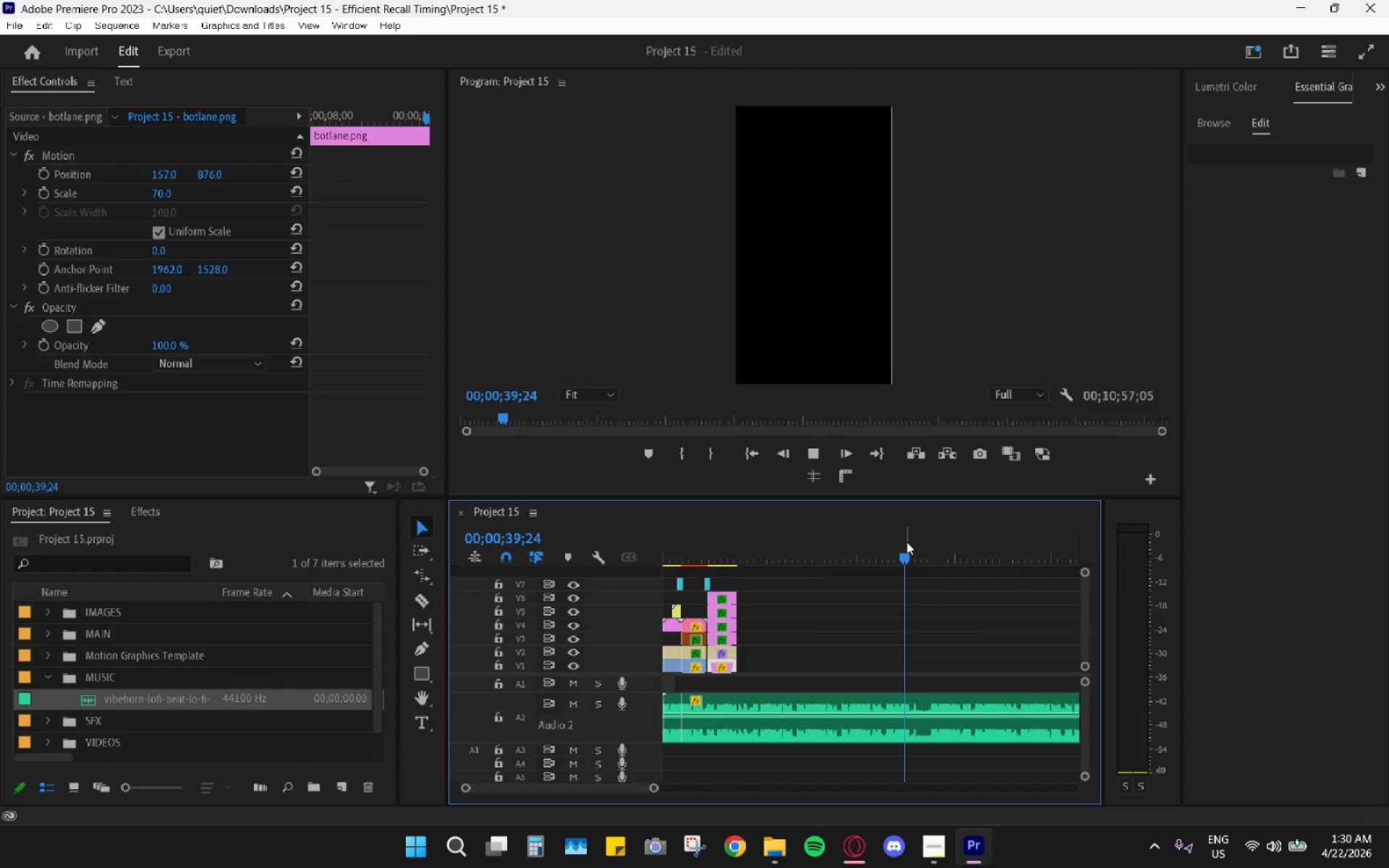 
key(Space)
 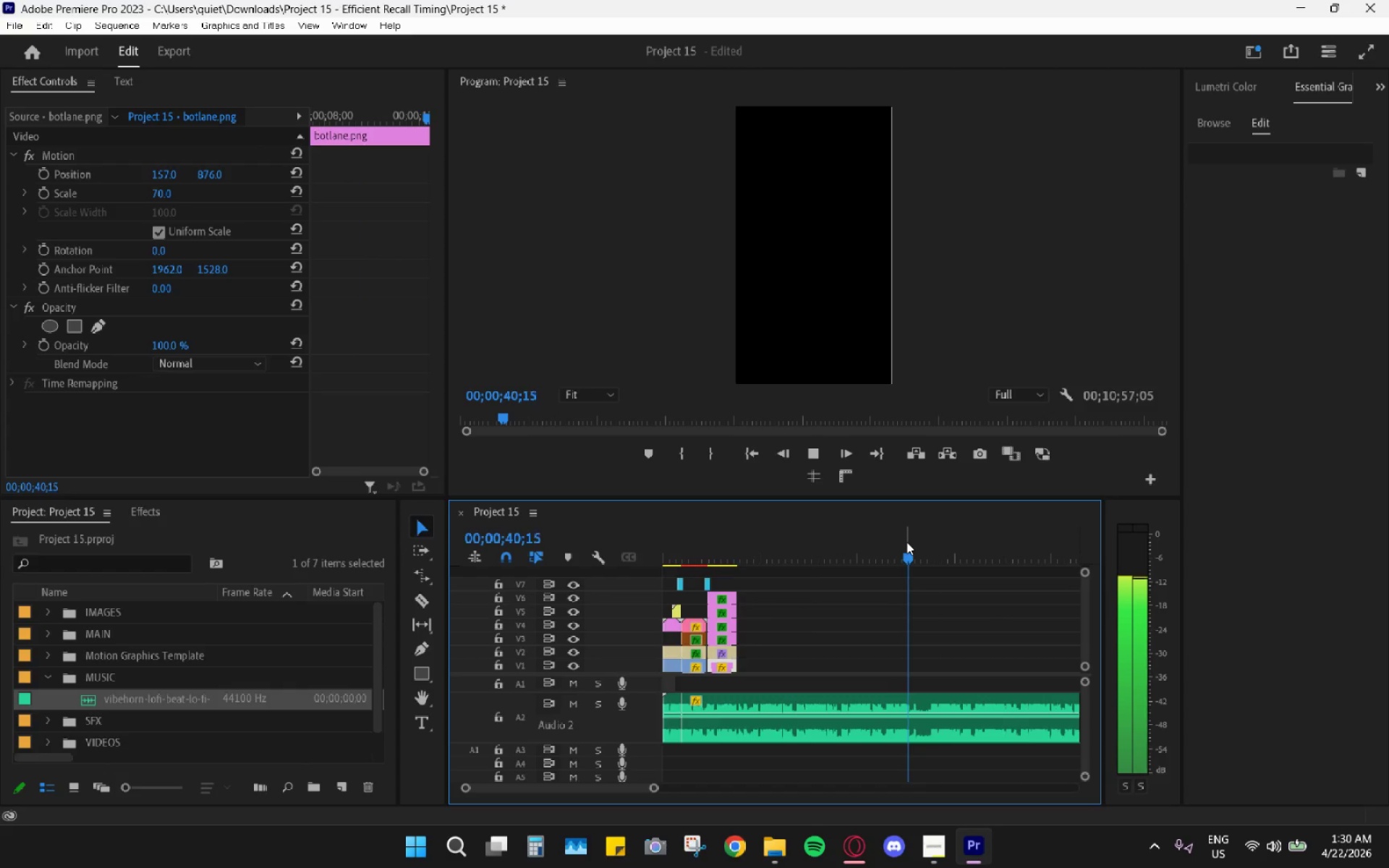 
hold_key(key=AltLeft, duration=0.78)
scroll: coordinate [919, 605], scroll_direction: up, amount: 8.0
 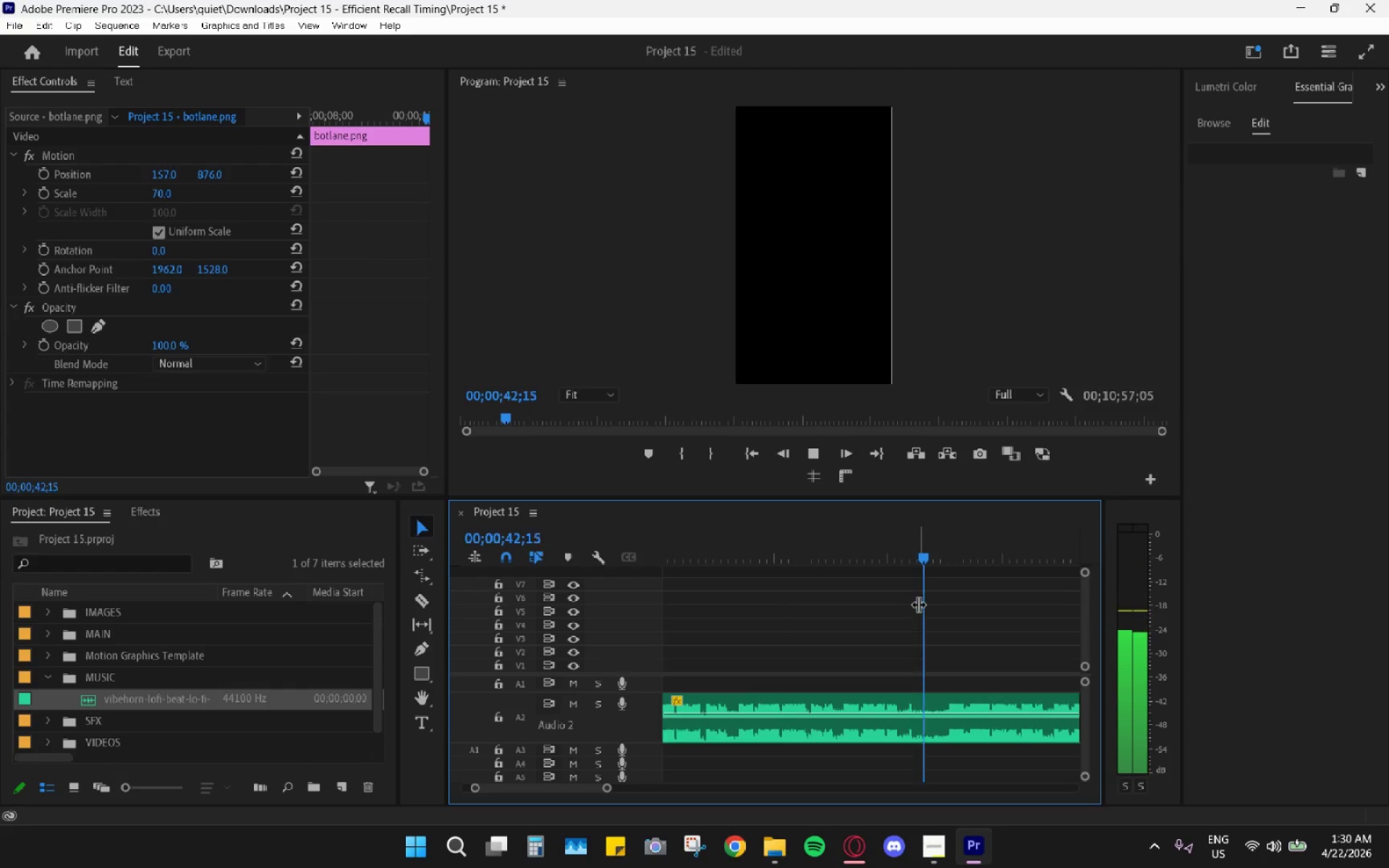 
key(Space)
 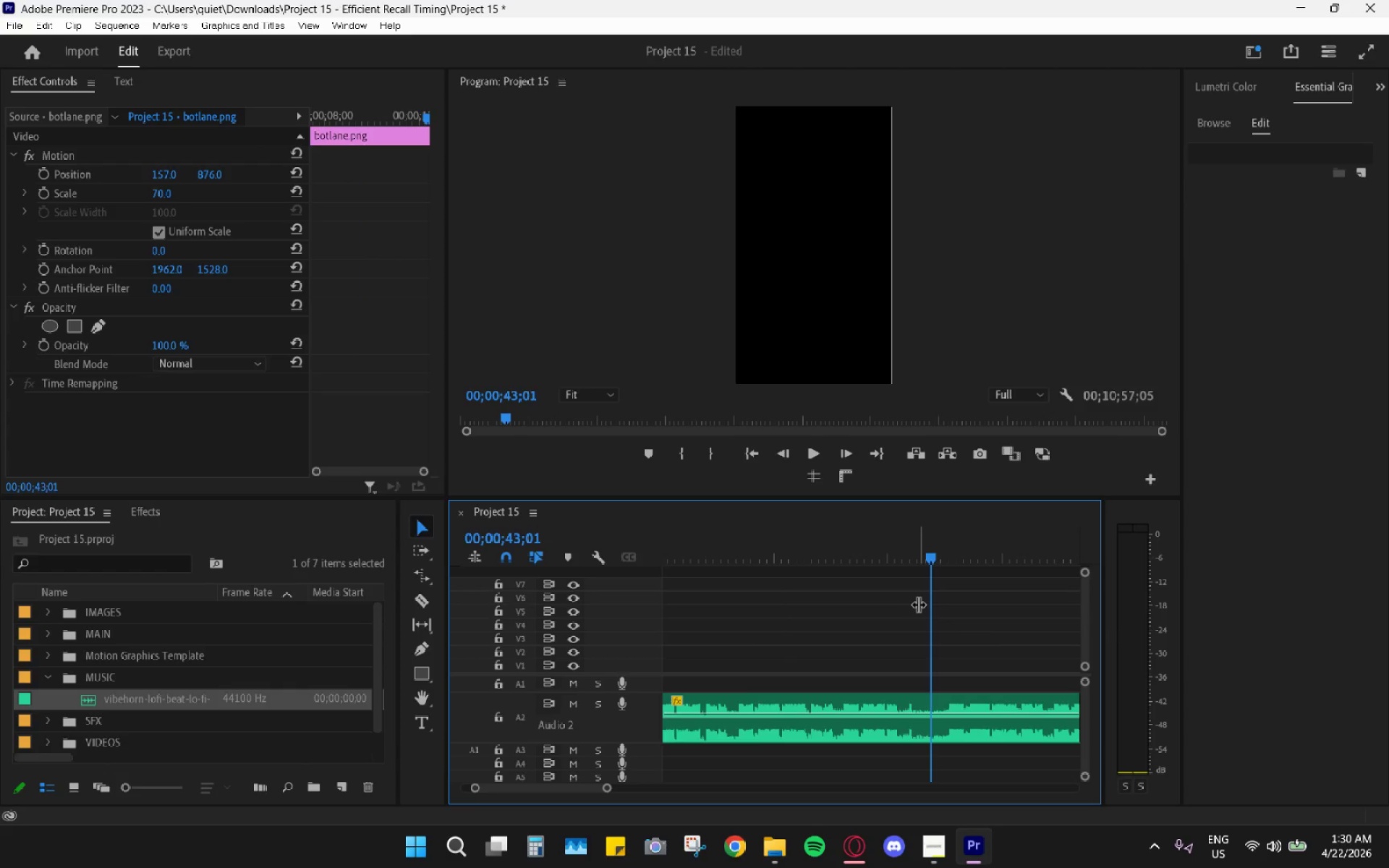 
key(Space)
 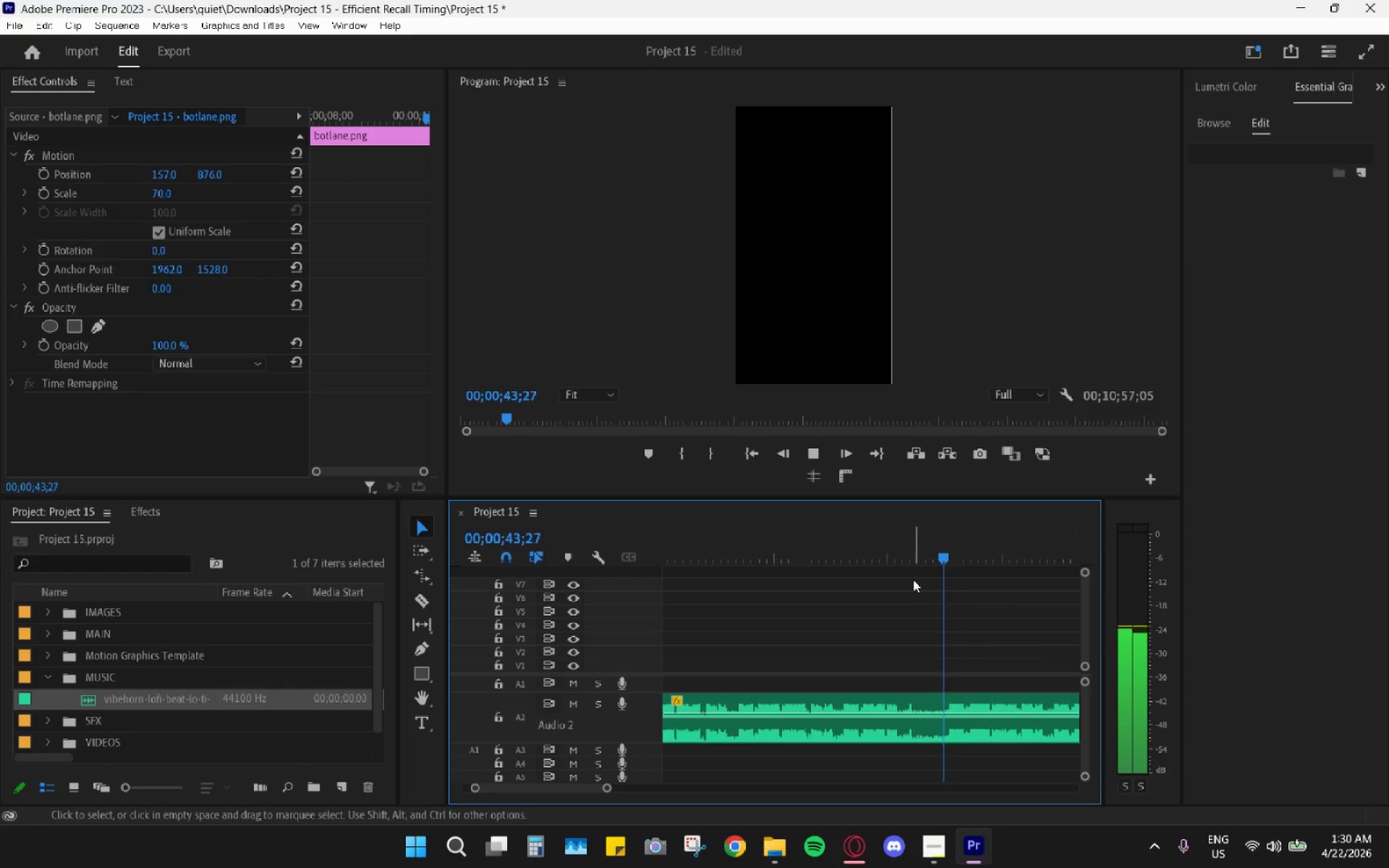 
key(Space)
 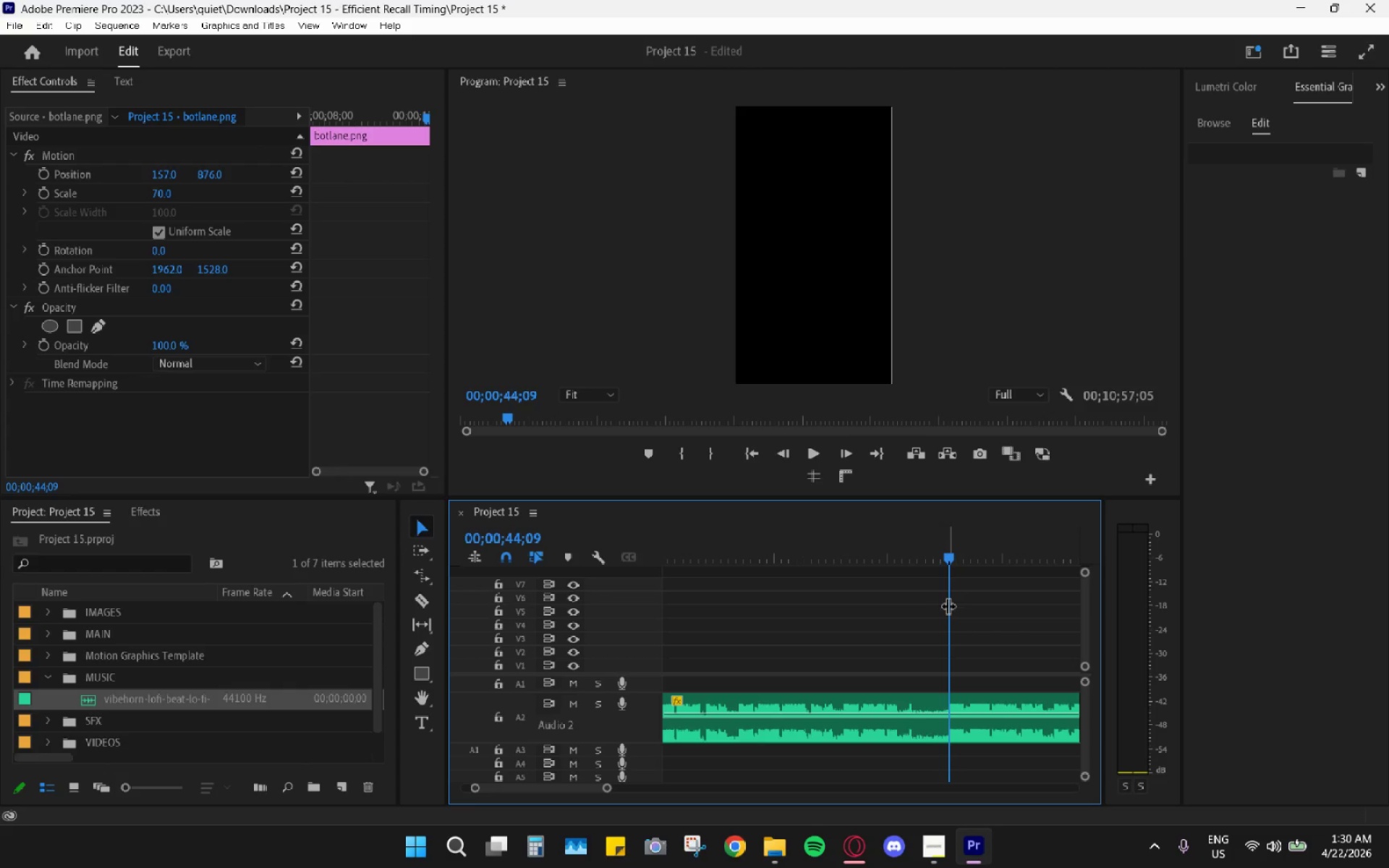 
key(C)
 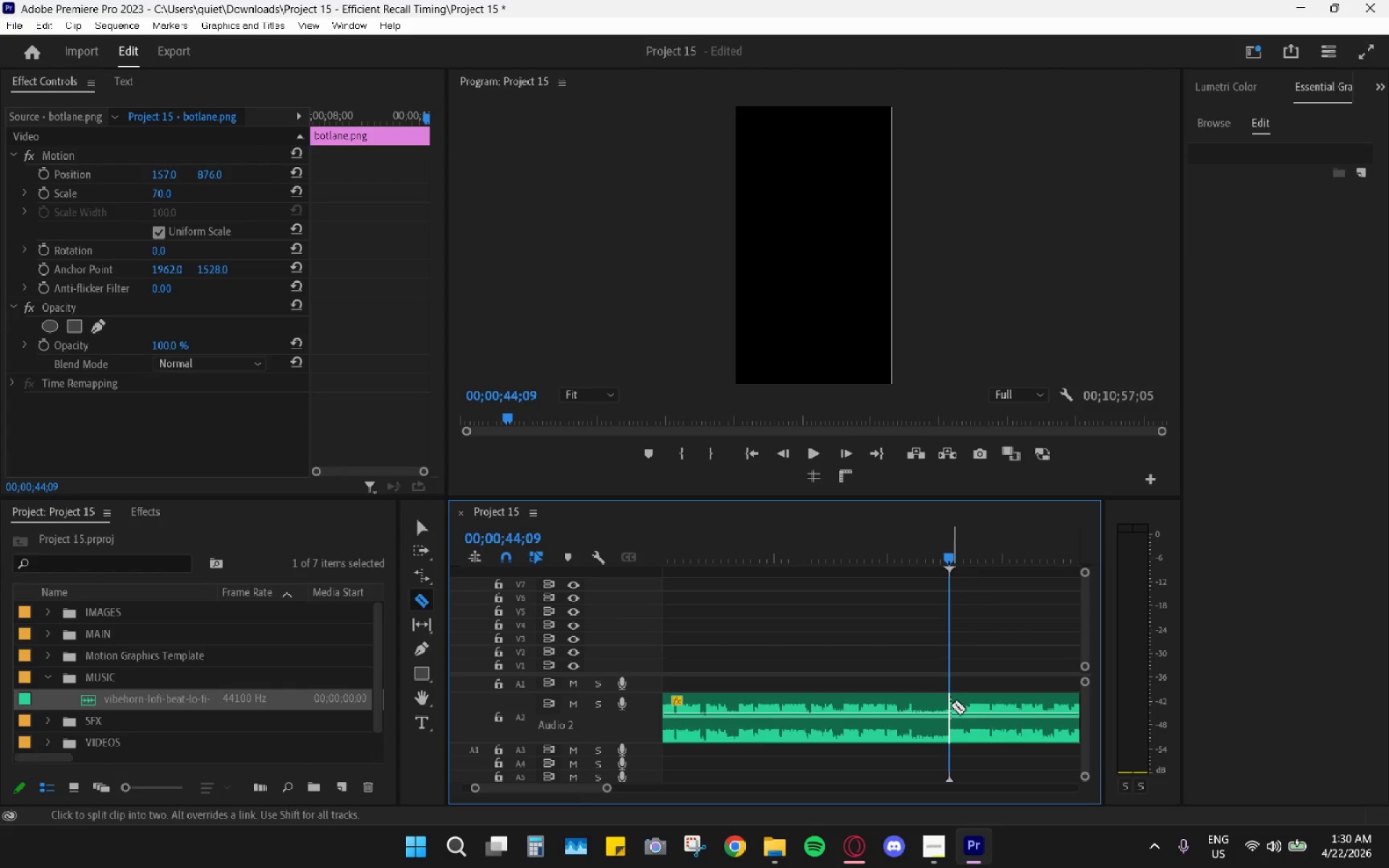 
left_click([950, 708])
 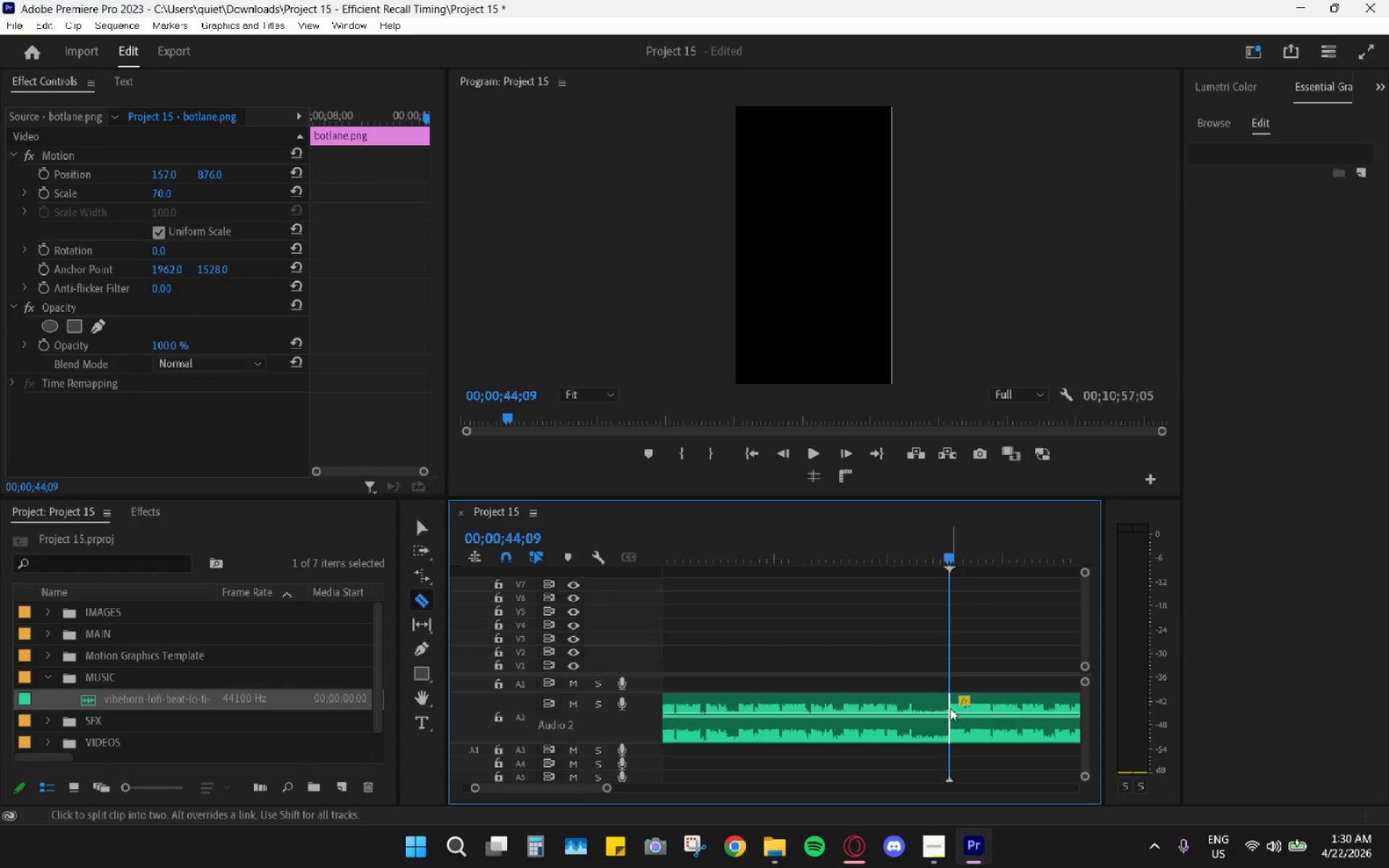 
hold_key(key=AltLeft, duration=0.39)
 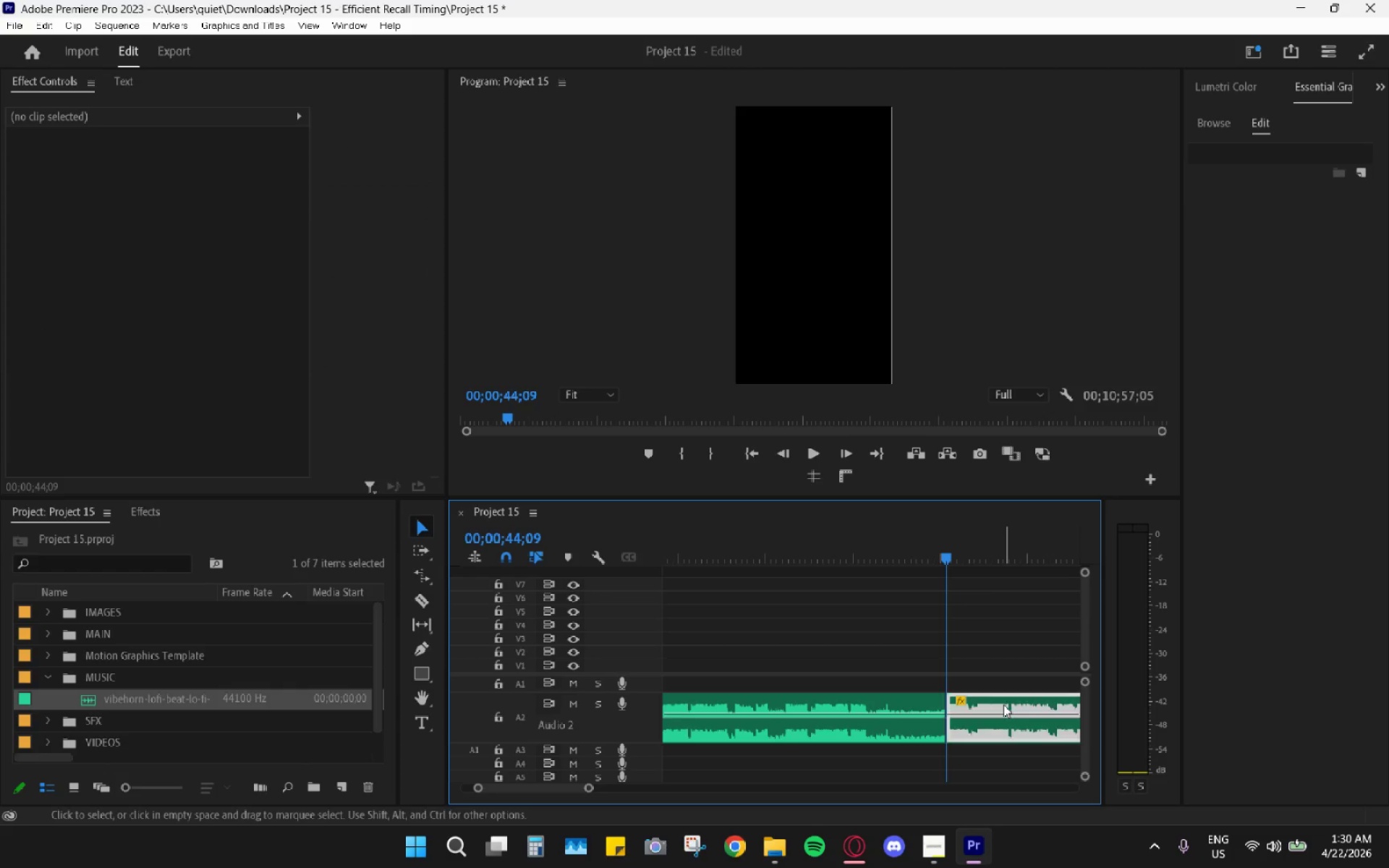 
key(V)
 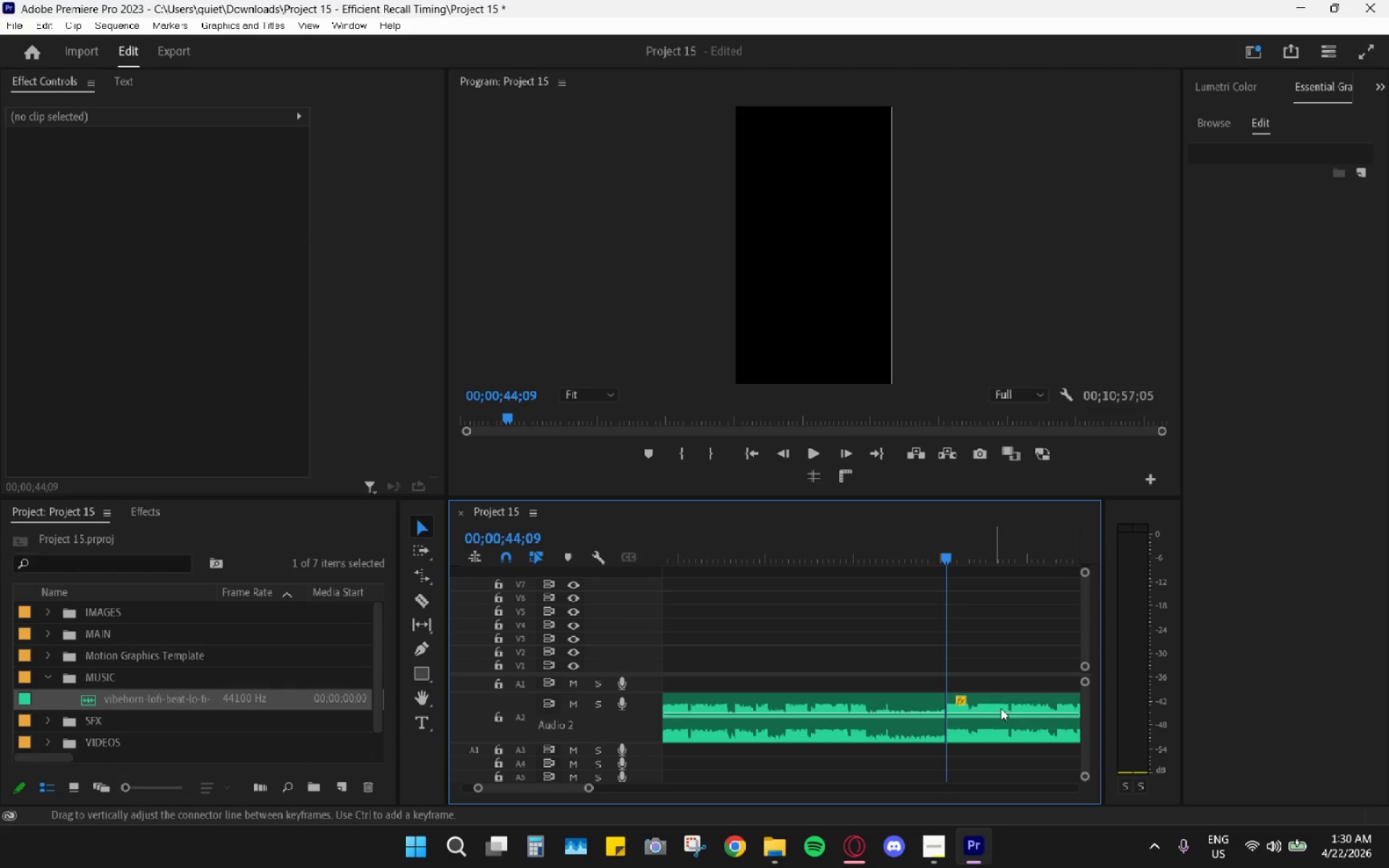 
scroll: coordinate [955, 719], scroll_direction: up, amount: 4.0
 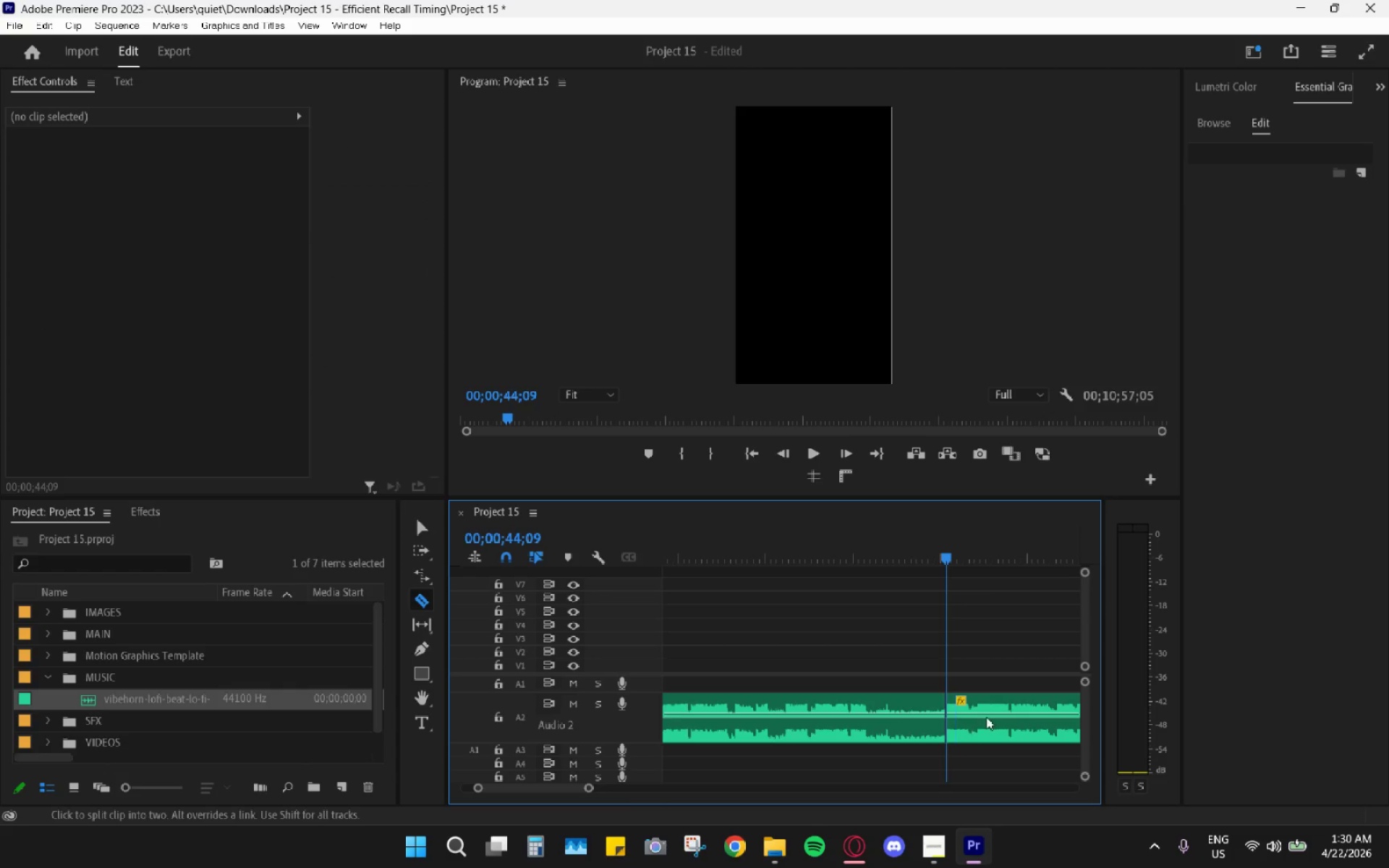 
left_click([1003, 705])
 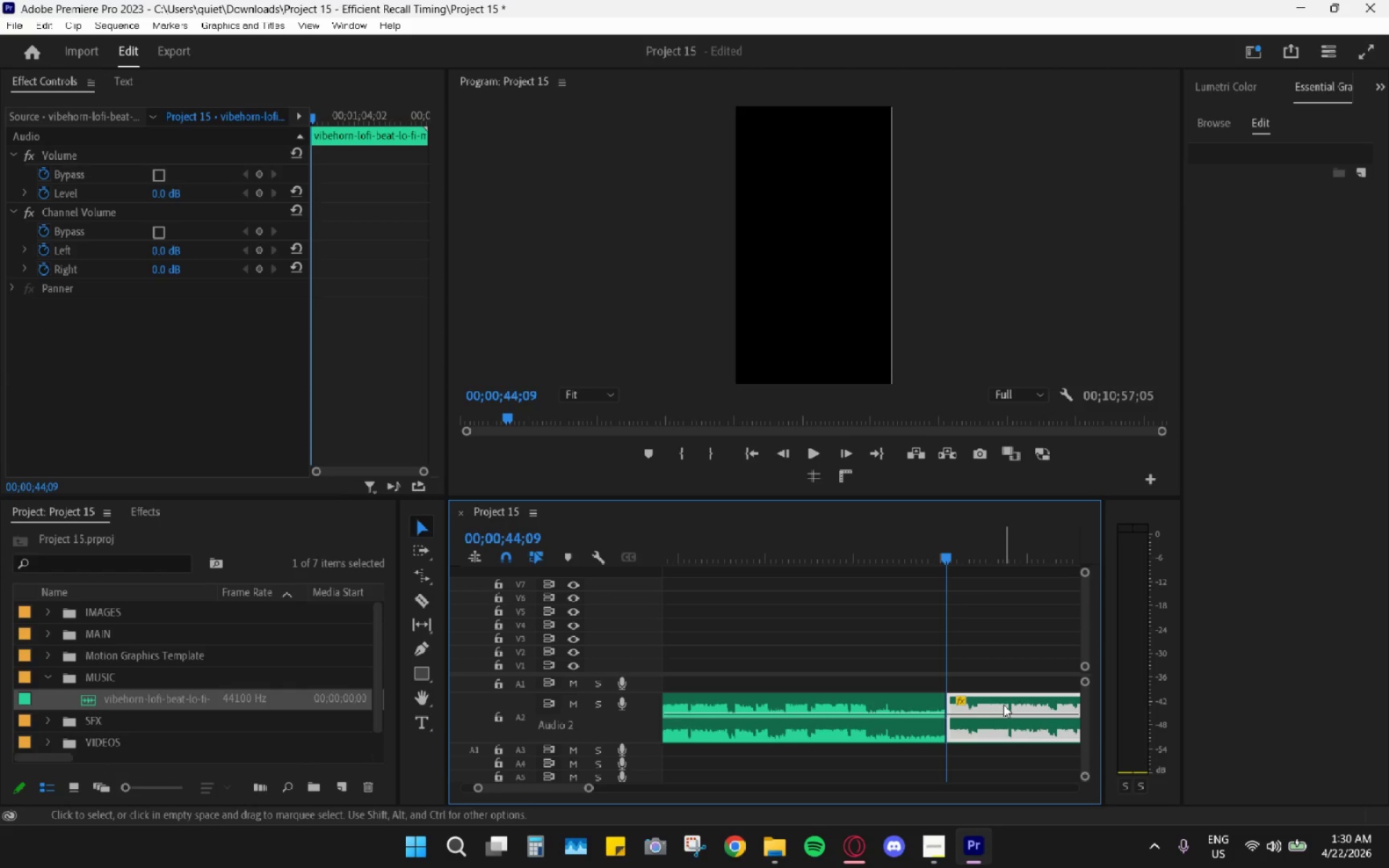 
key(H)
 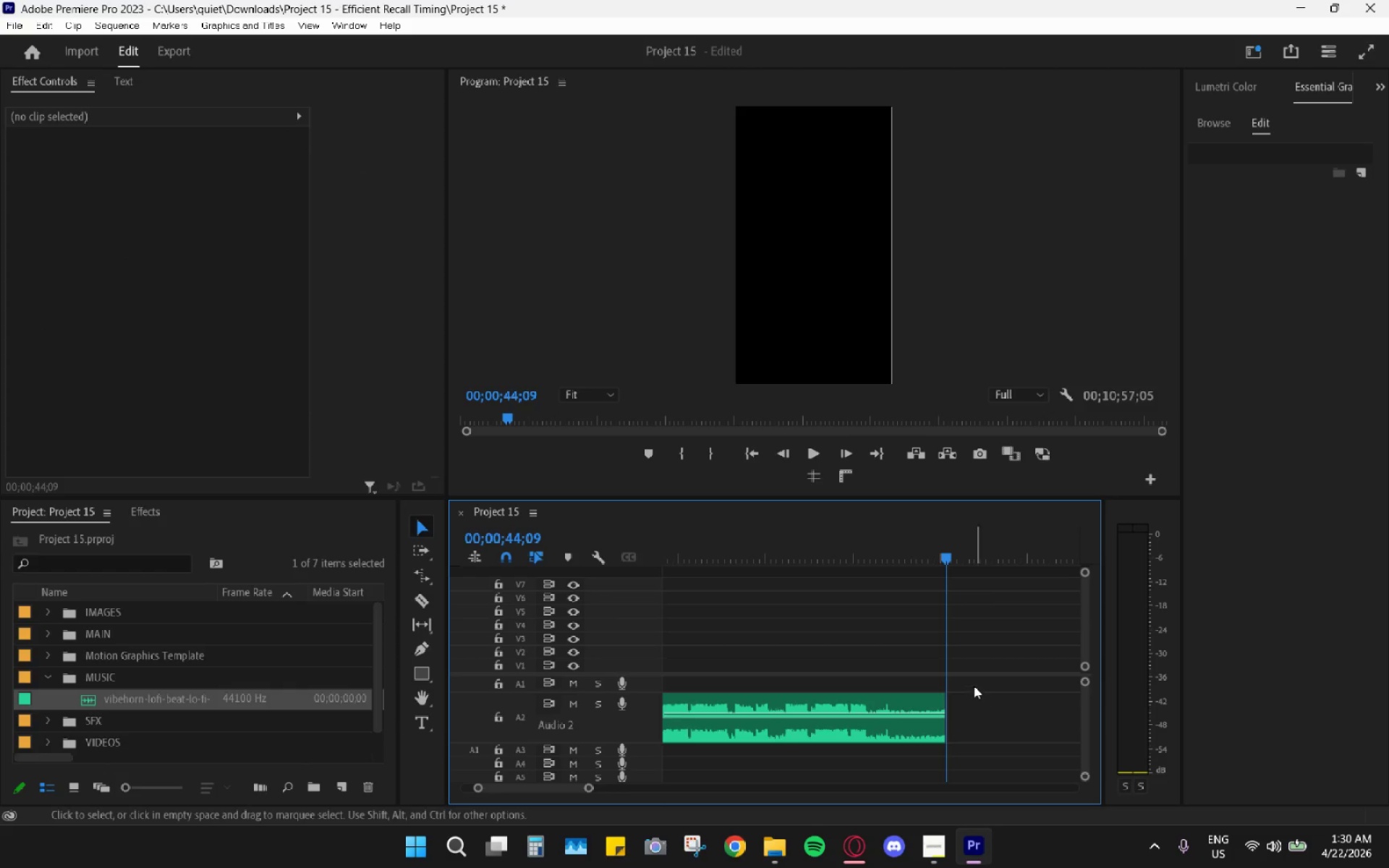 
hold_key(key=AltLeft, duration=0.41)
scroll: coordinate [957, 684], scroll_direction: up, amount: 3.0
 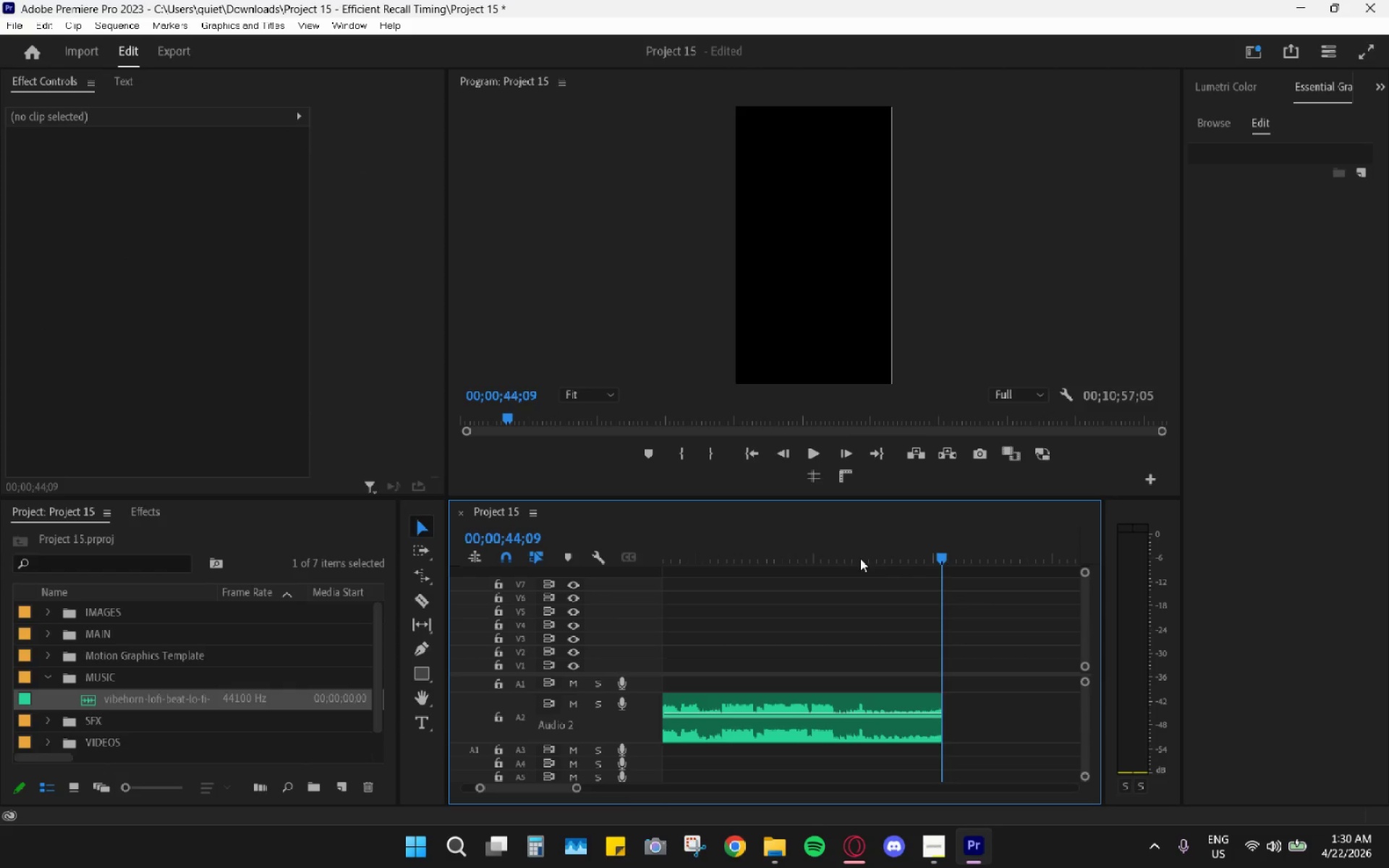 
left_click_drag(start_coordinate=[844, 549], to_coordinate=[826, 542])
 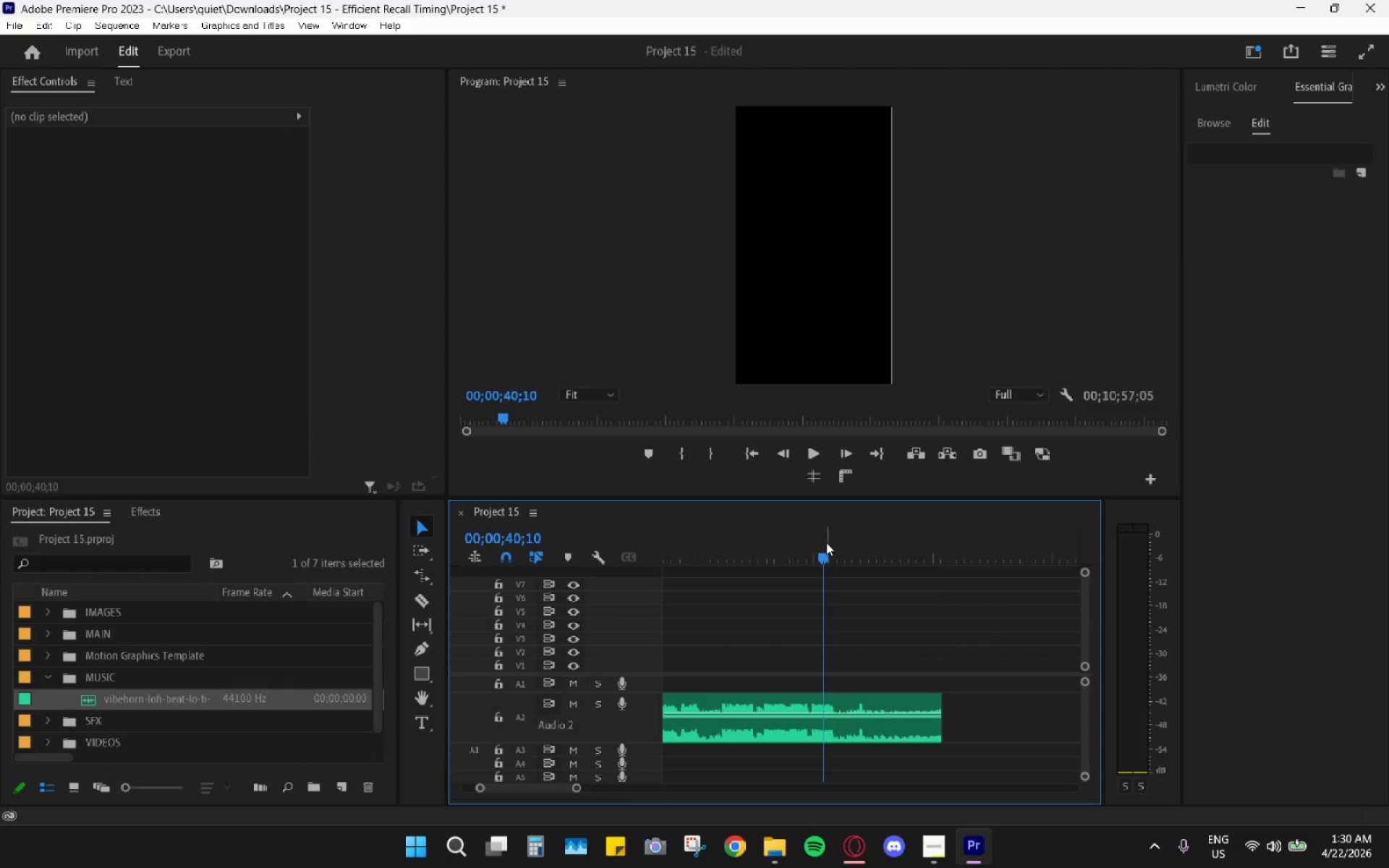 
key(Space)
 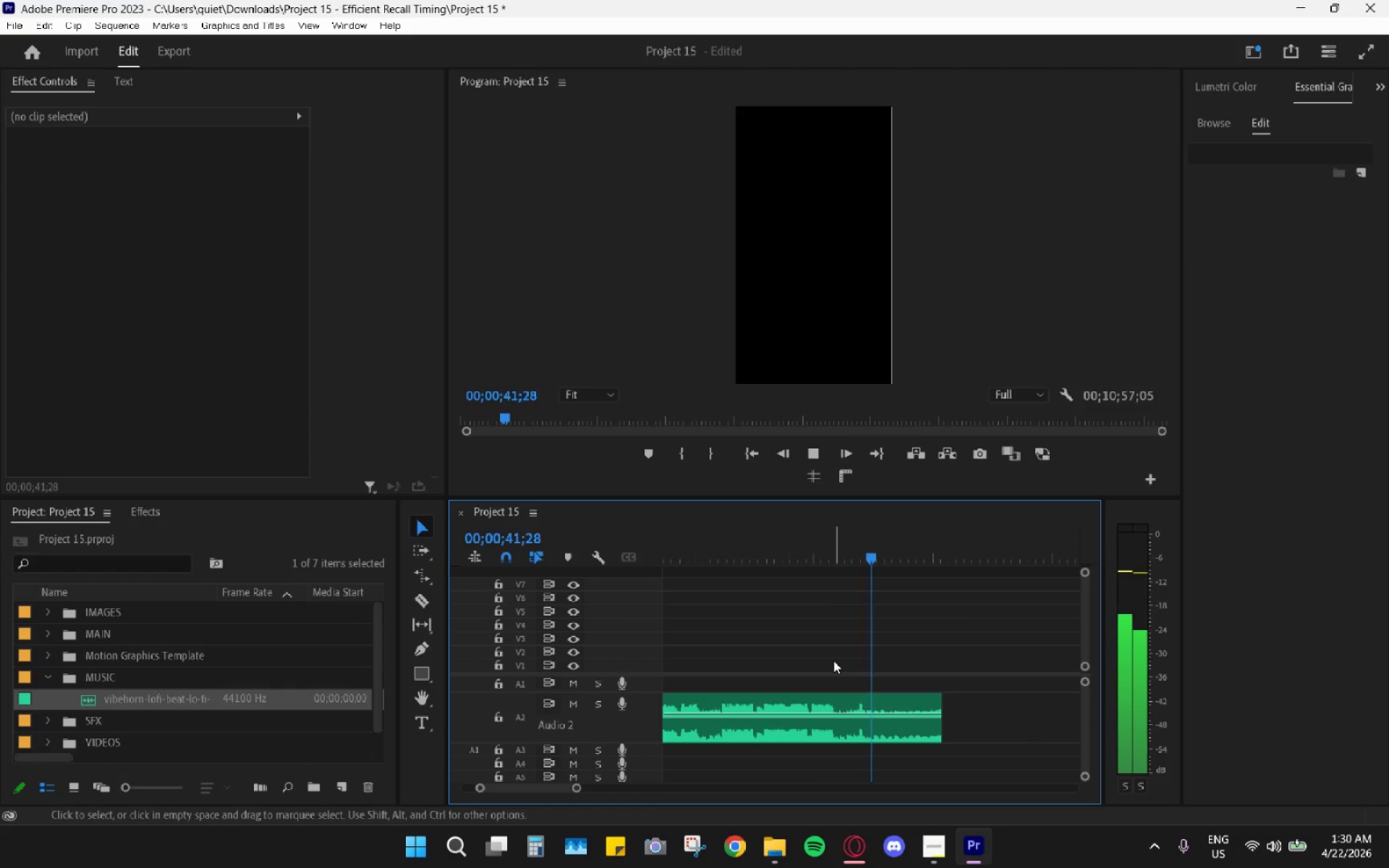 
mouse_move([563, 693])
 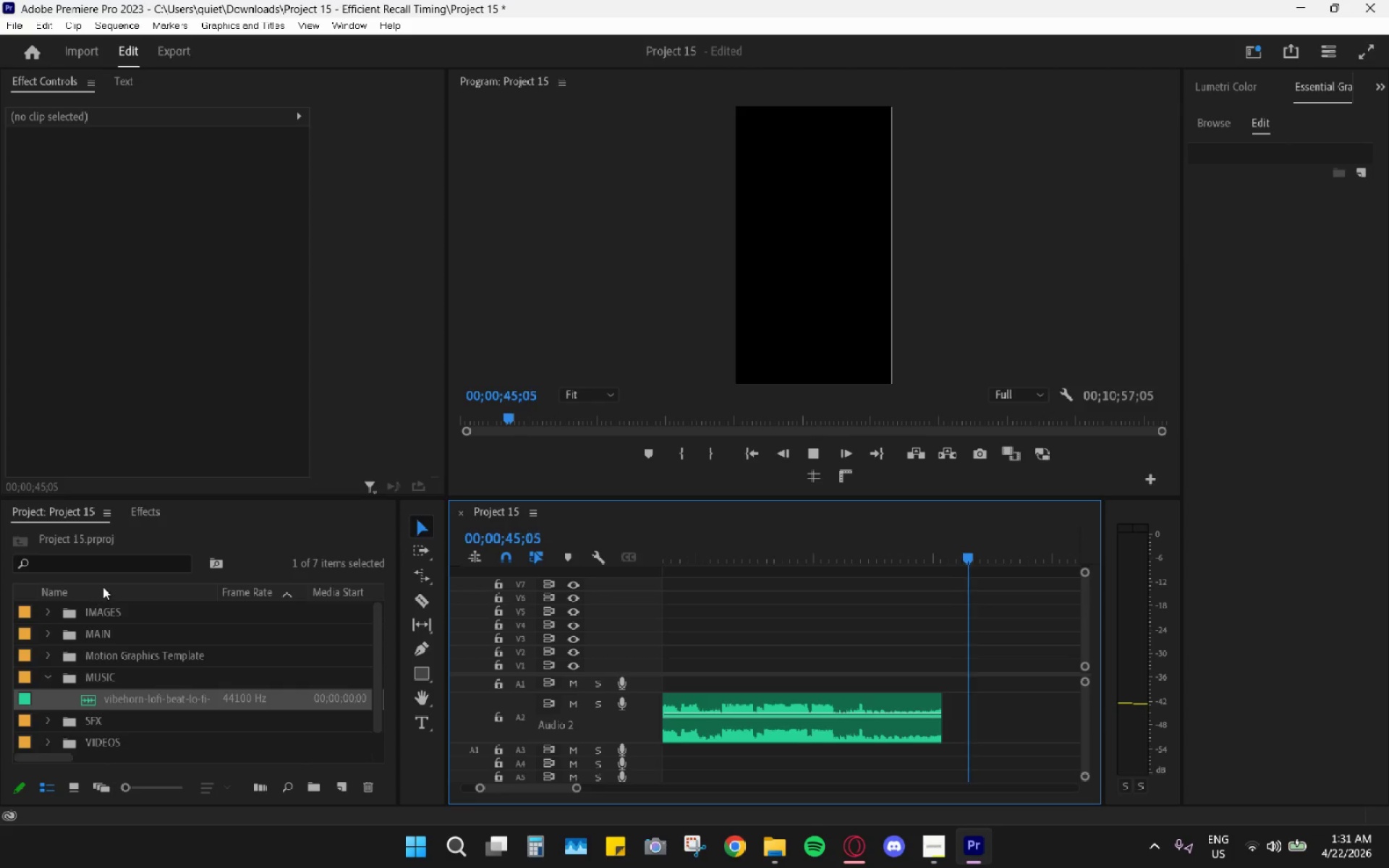 
key(Space)